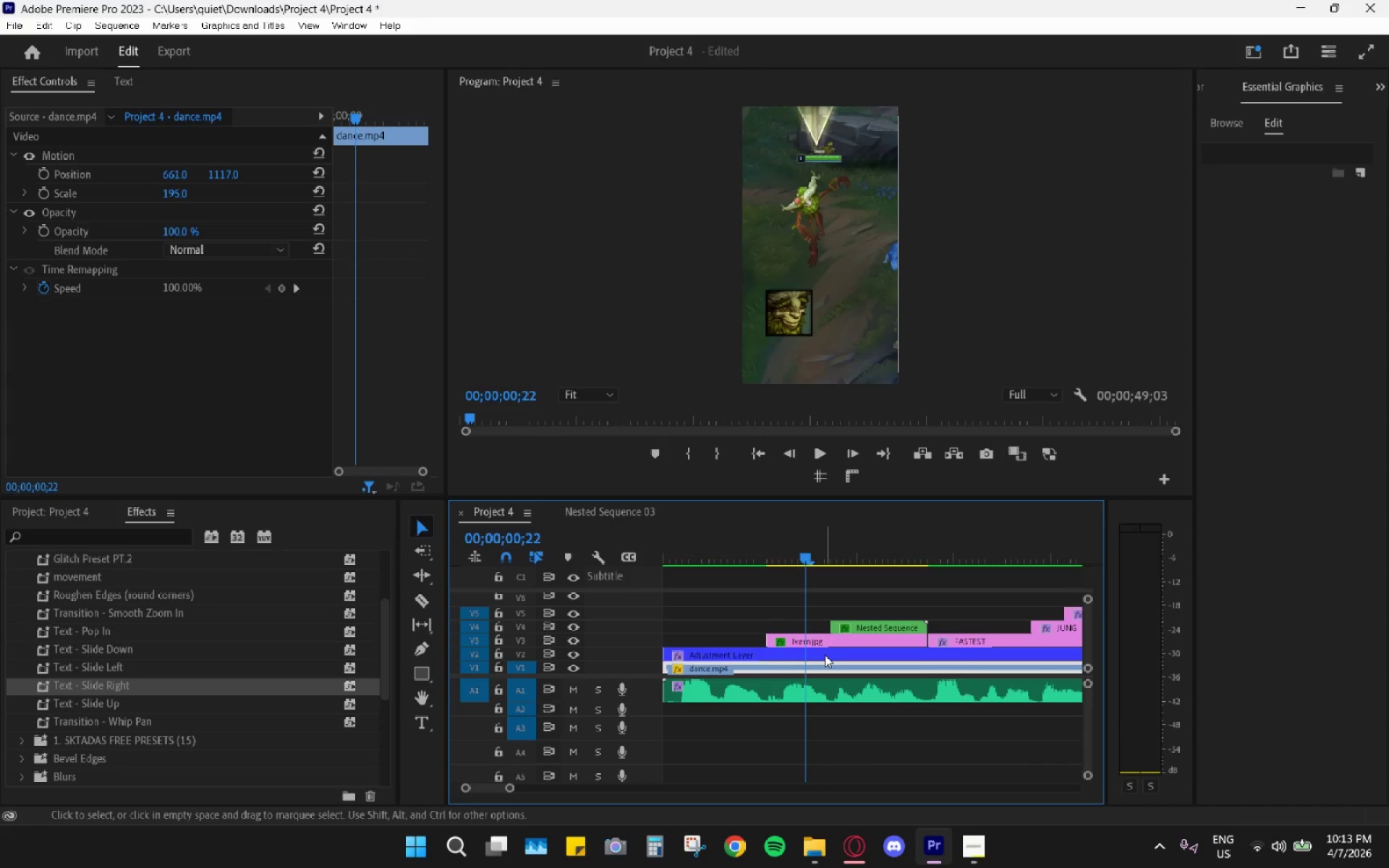 
left_click([826, 644])
 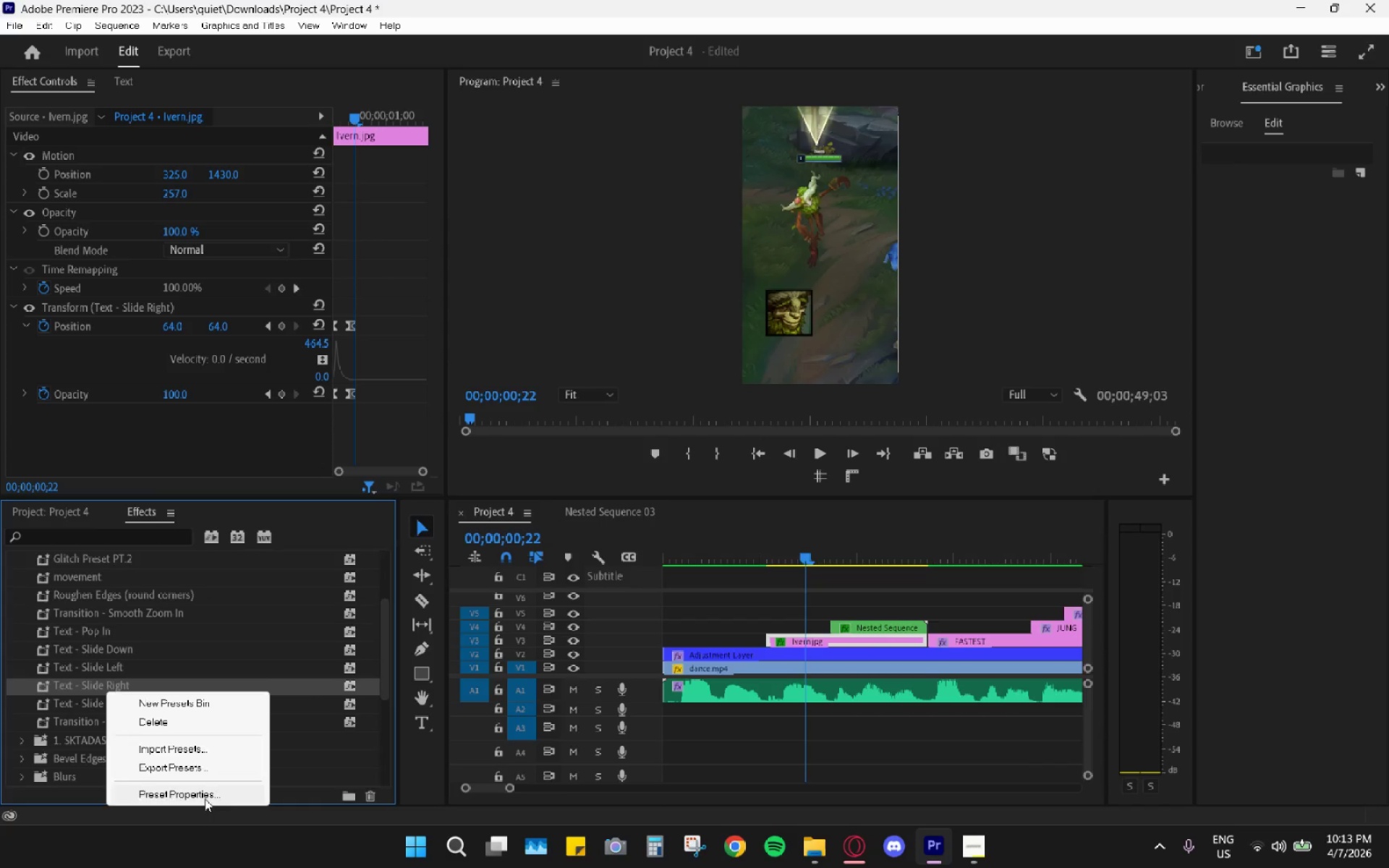 
wait(12.84)
 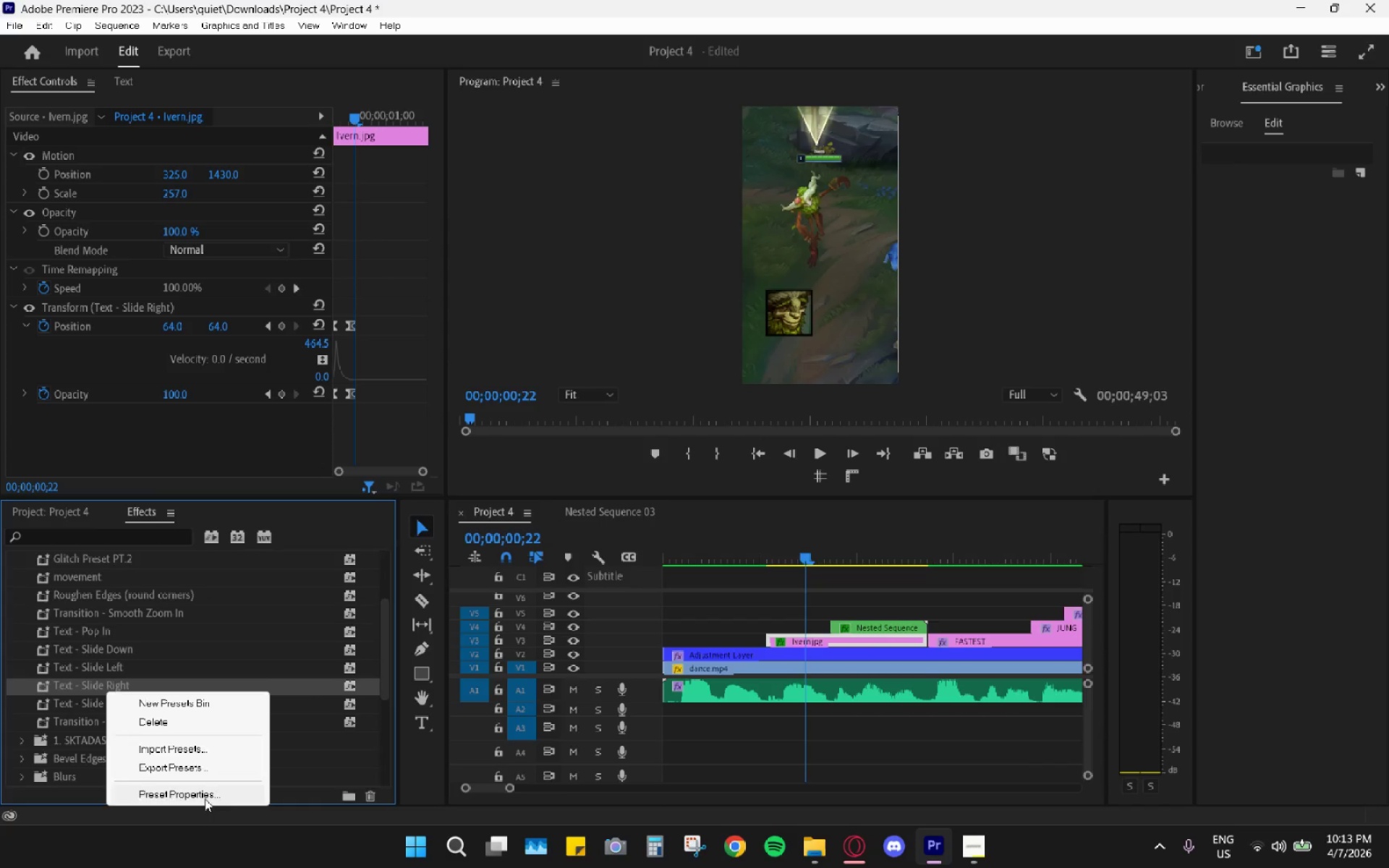 
left_click([763, 522])
 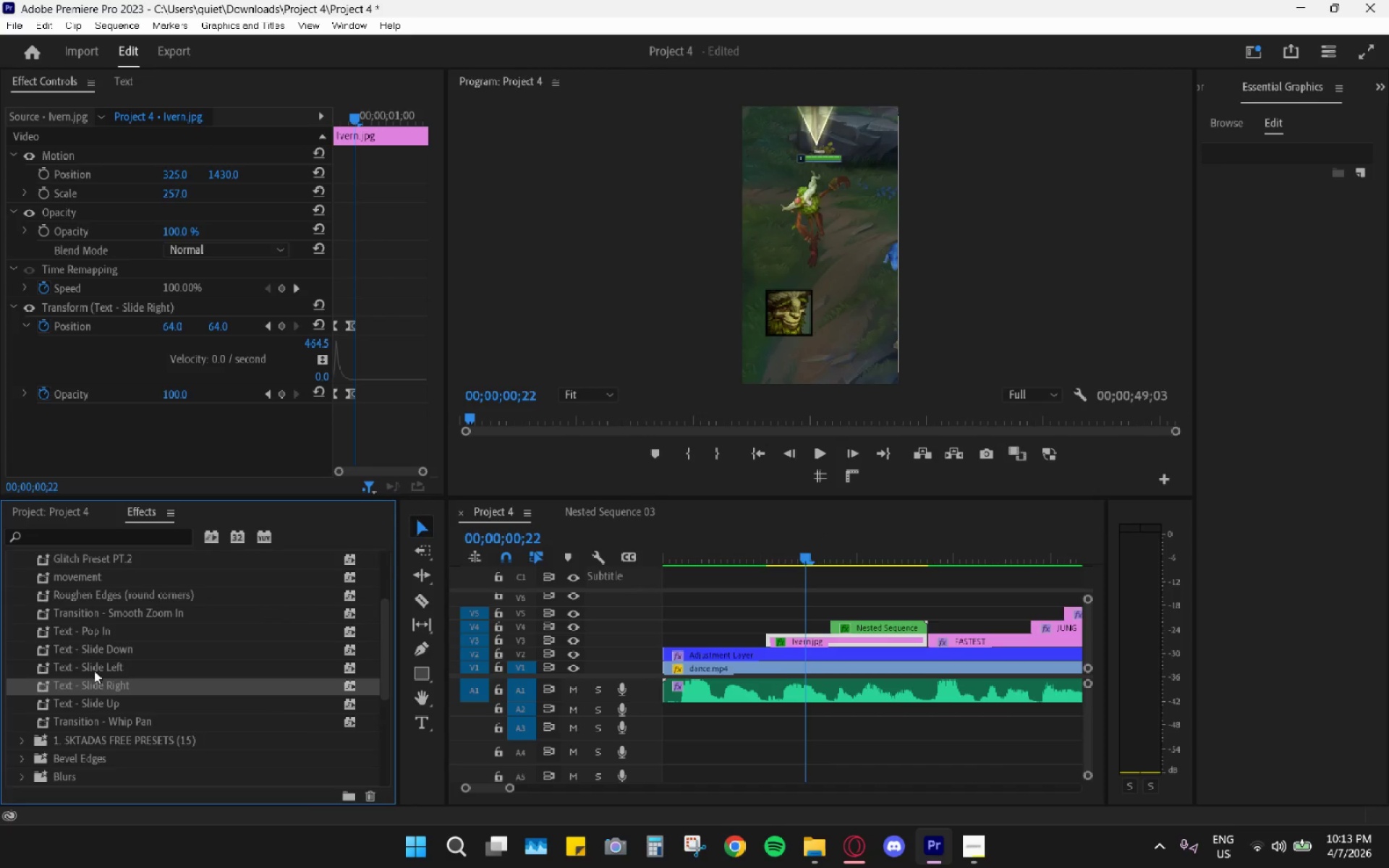 
right_click([98, 684])
 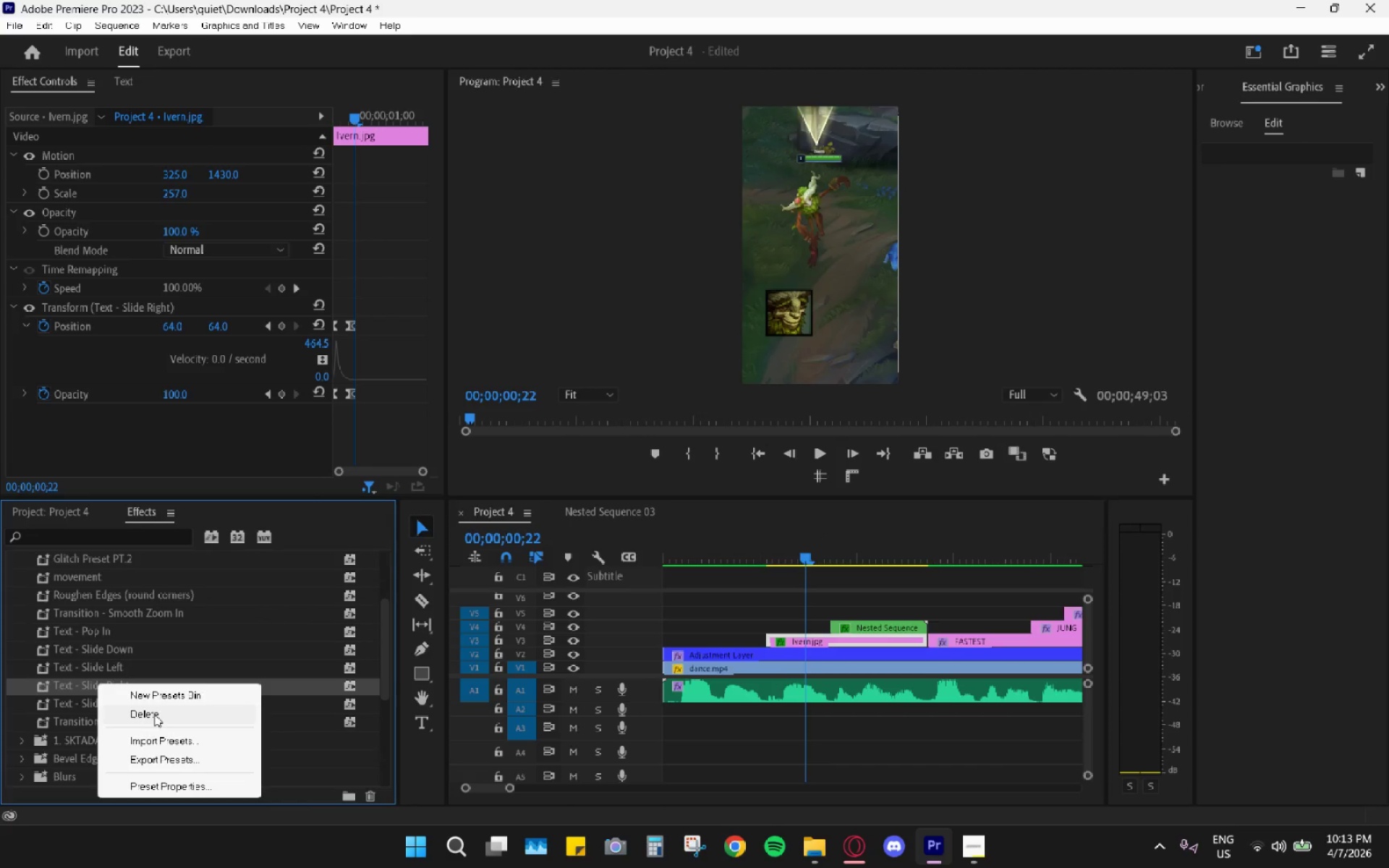 
scroll: coordinate [197, 773], scroll_direction: down, amount: 6.0
 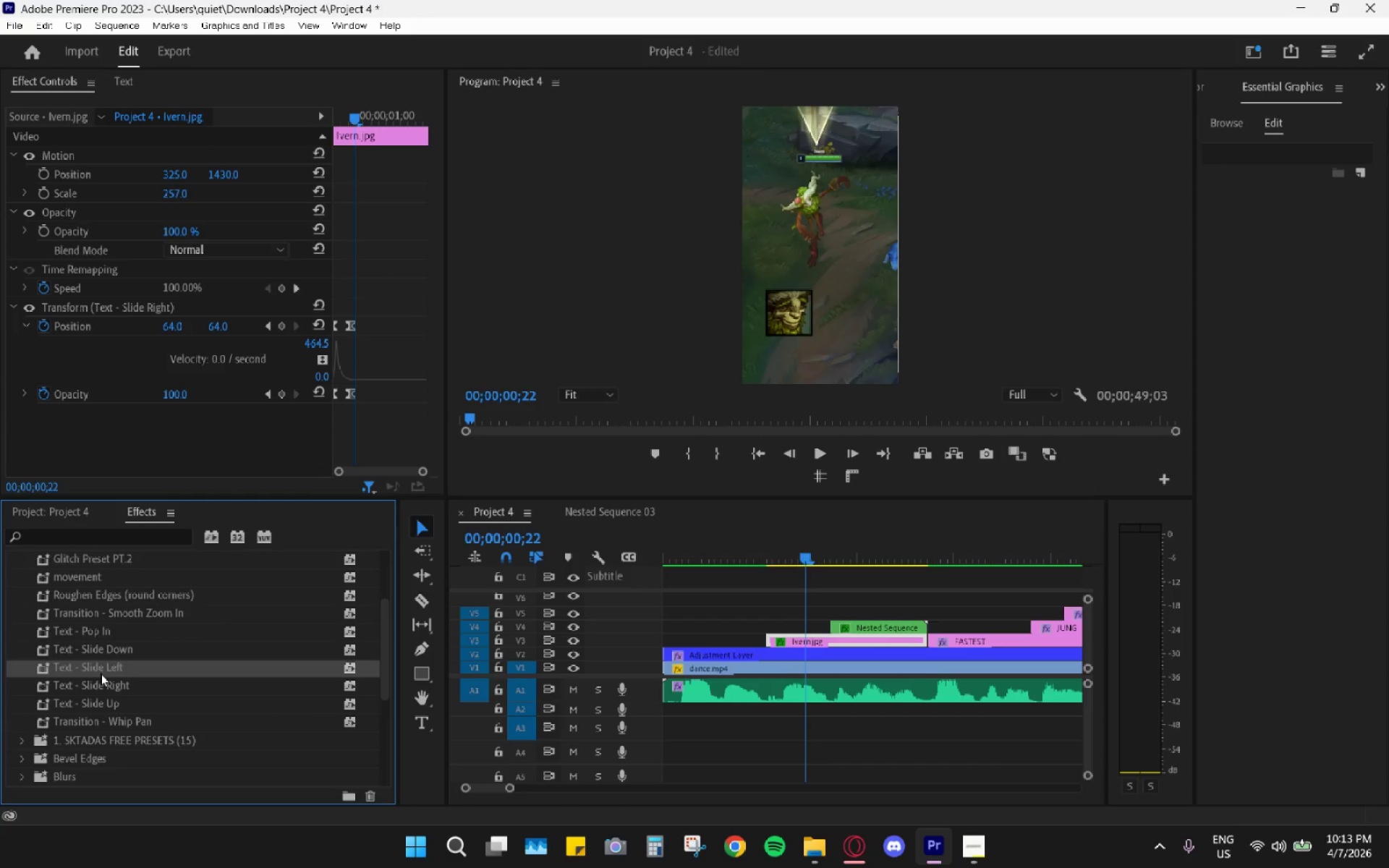 
left_click([110, 688])
 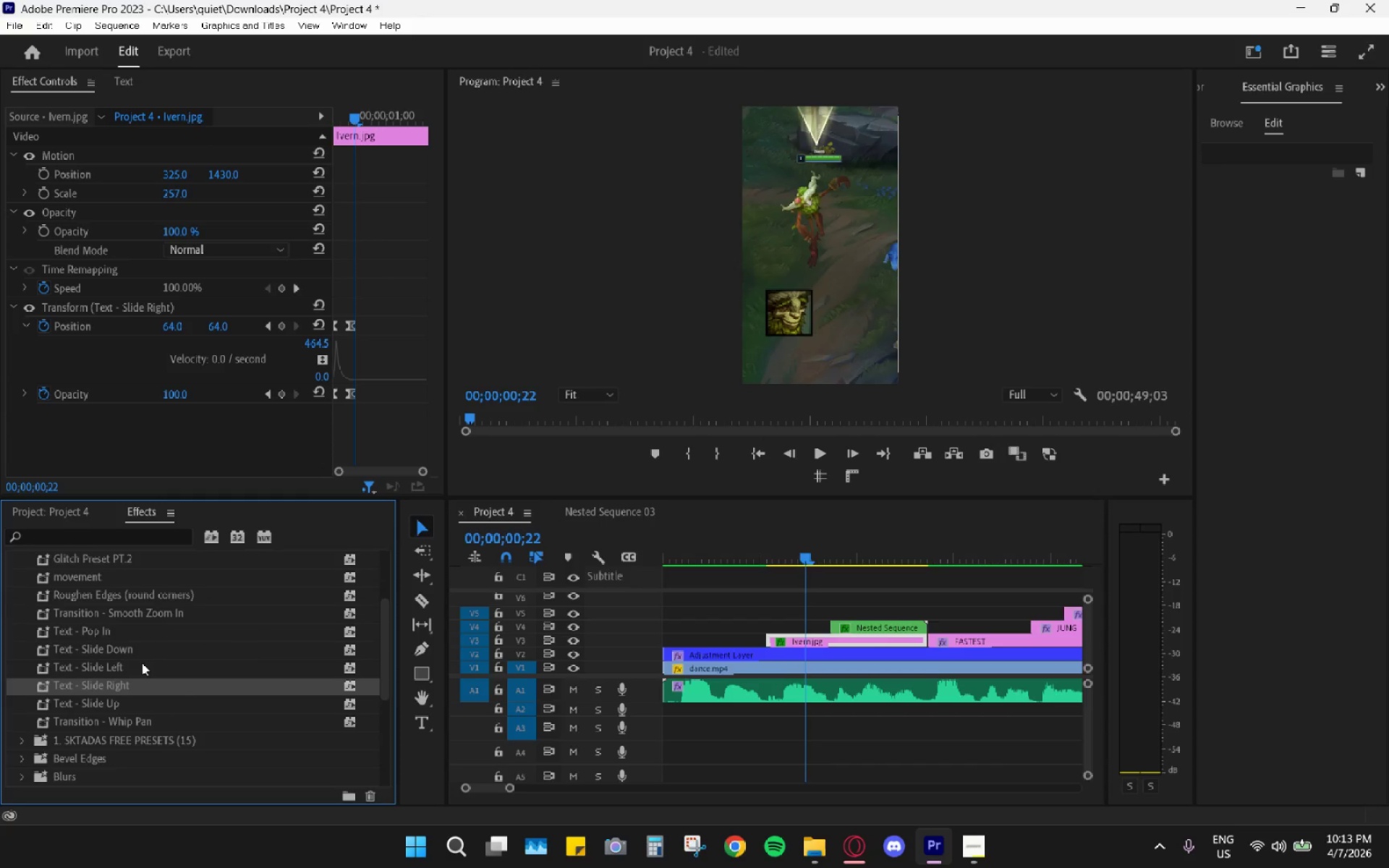 
right_click([139, 688])
 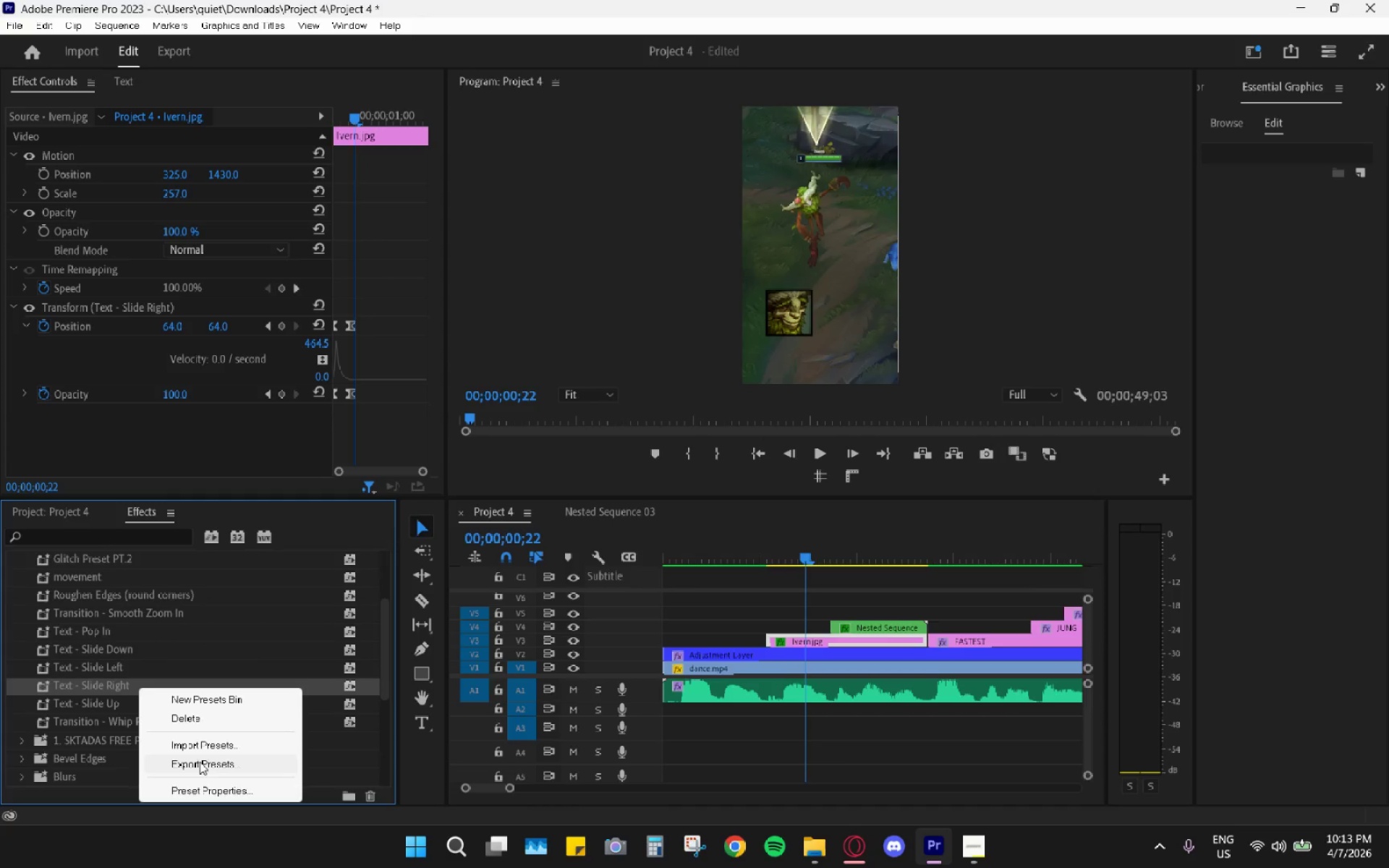 
left_click([200, 786])
 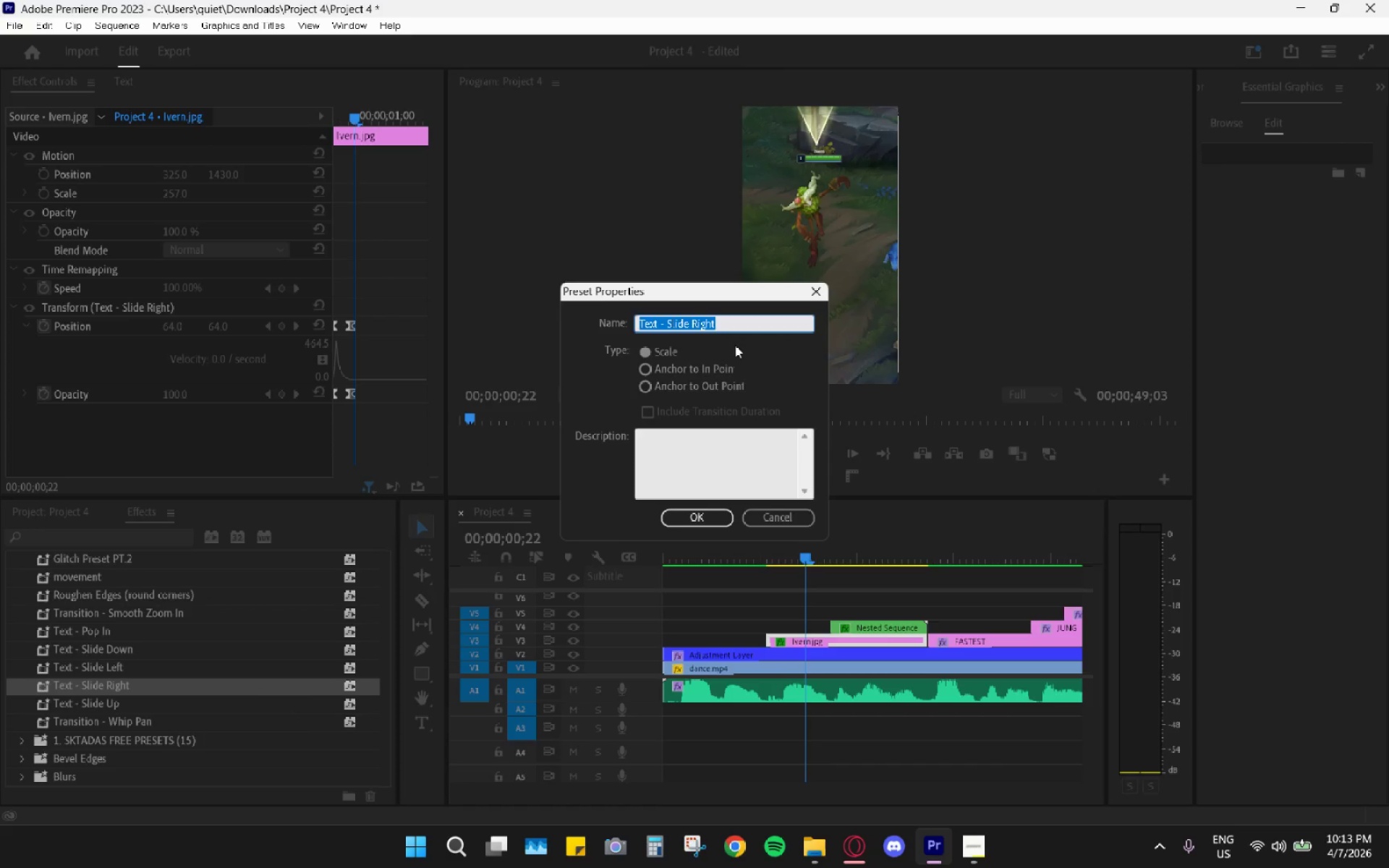 
left_click([741, 327])
 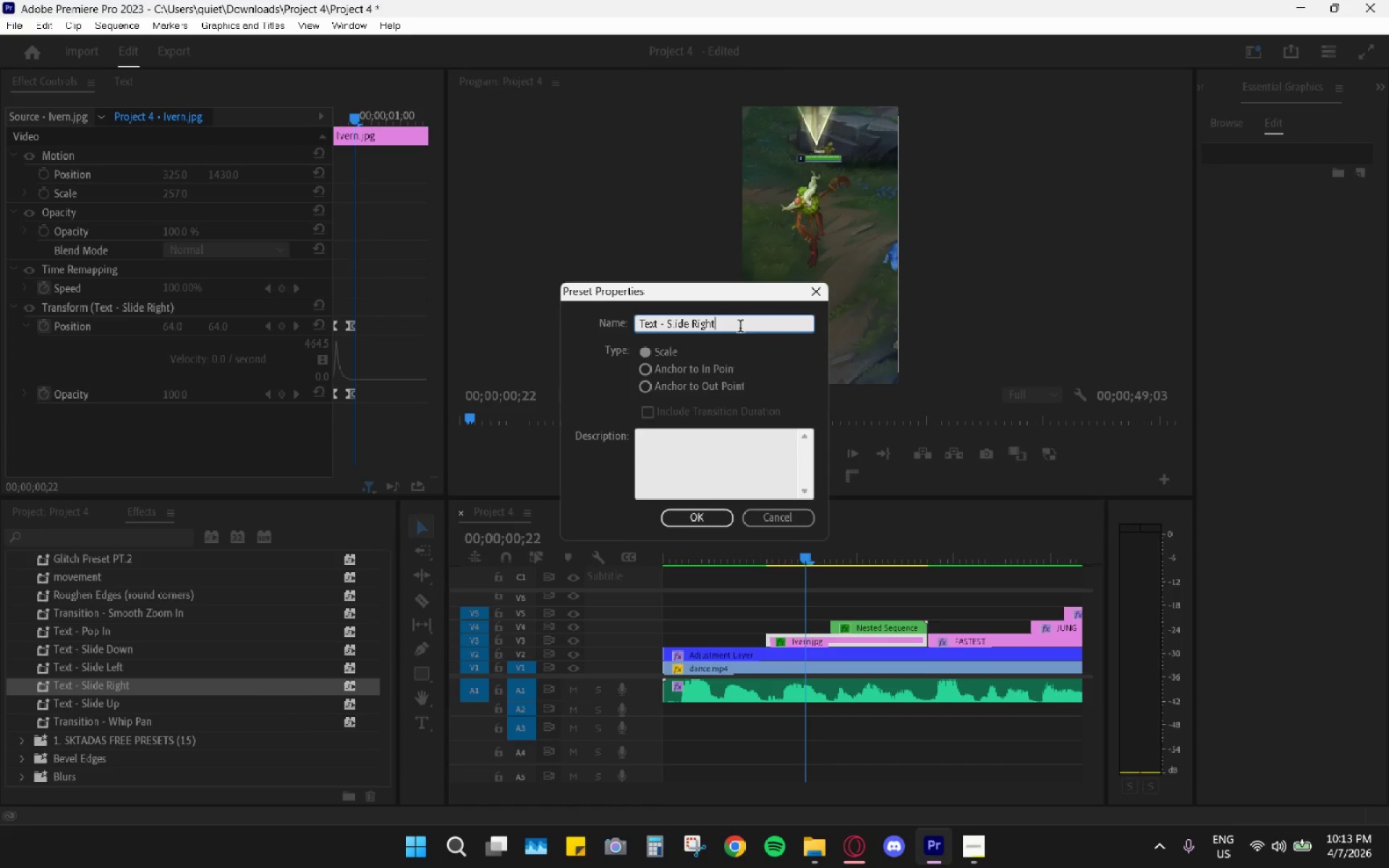 
type( (add opacity))
 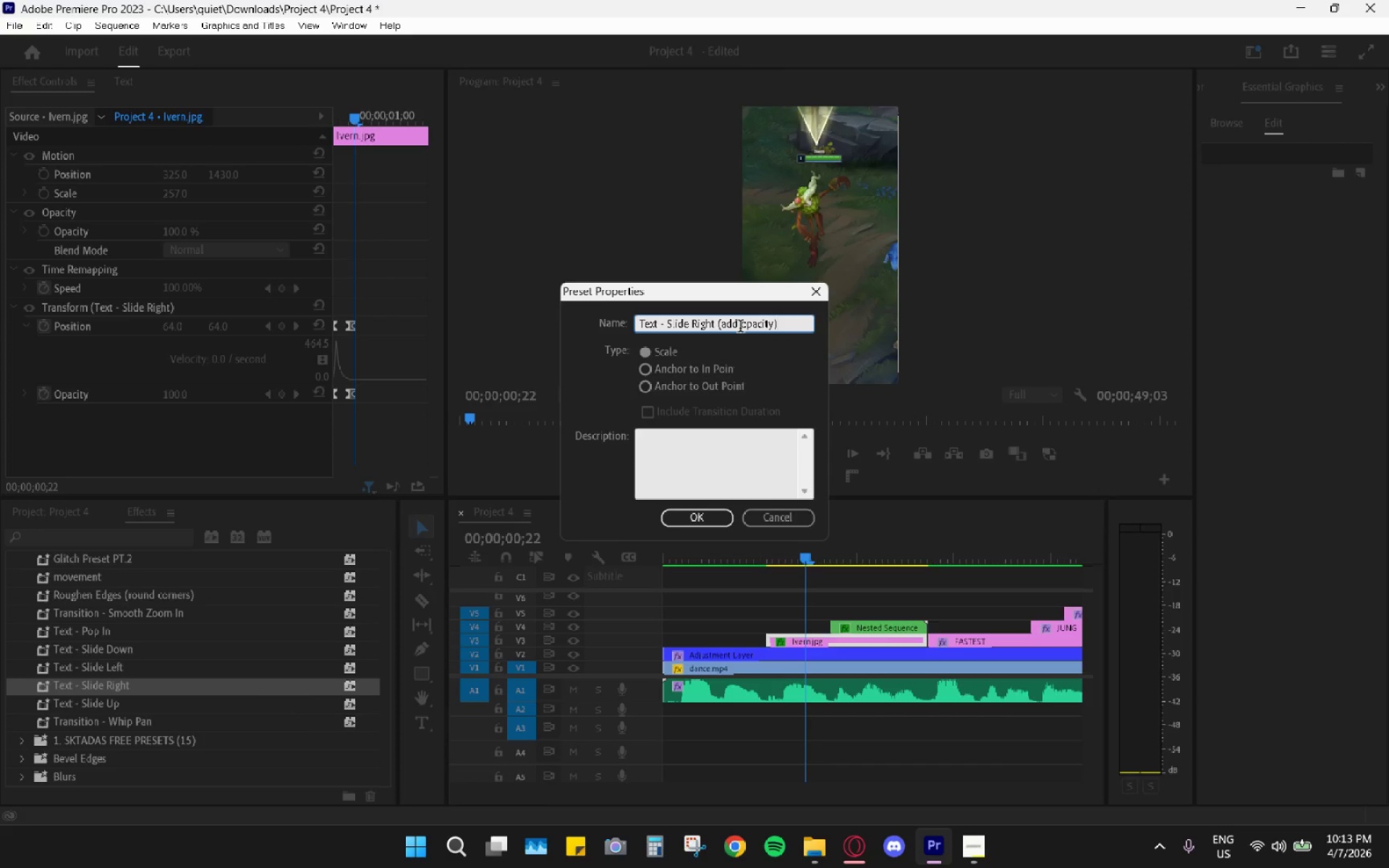 
wait(6.81)
 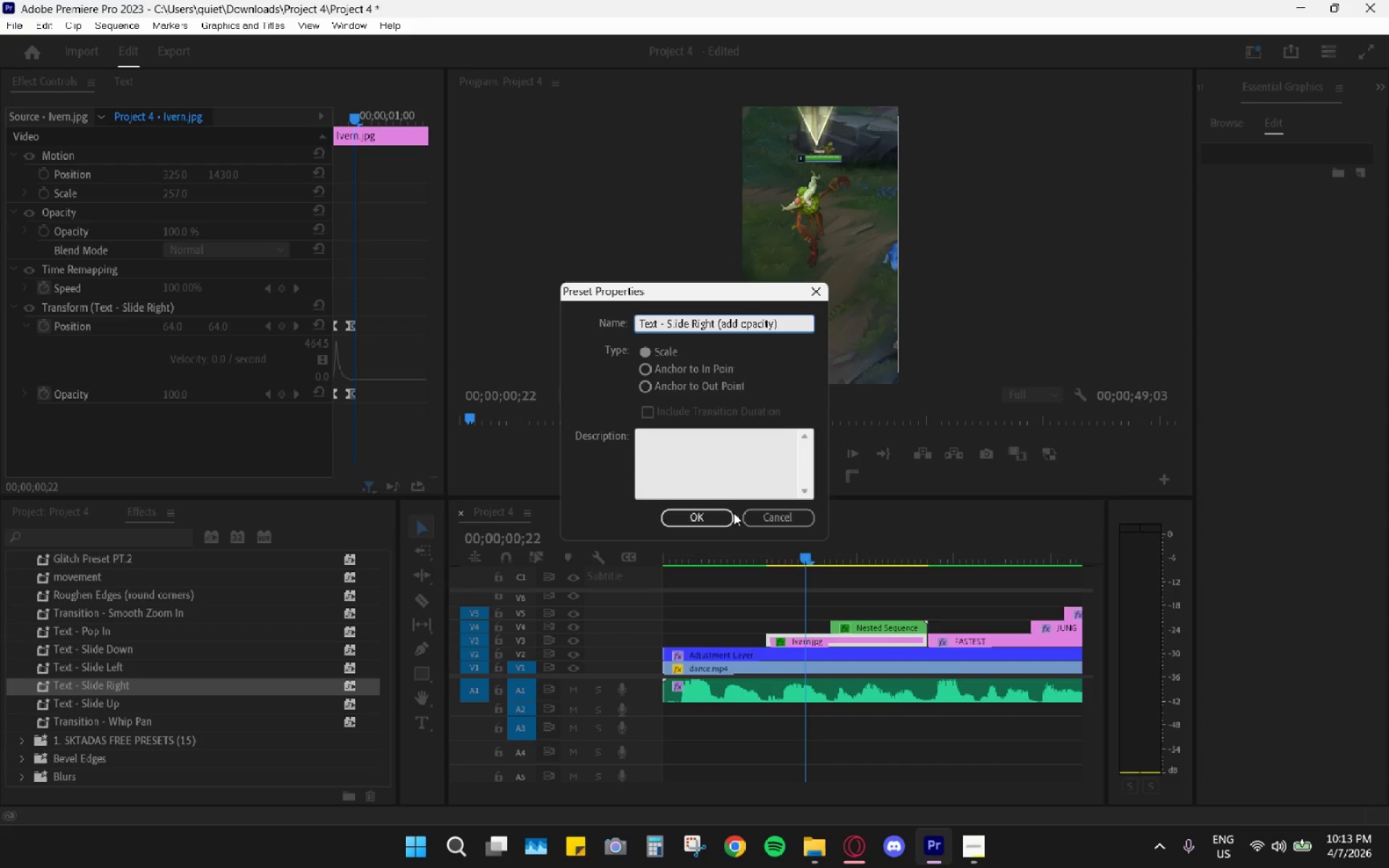 
left_click([815, 449])
 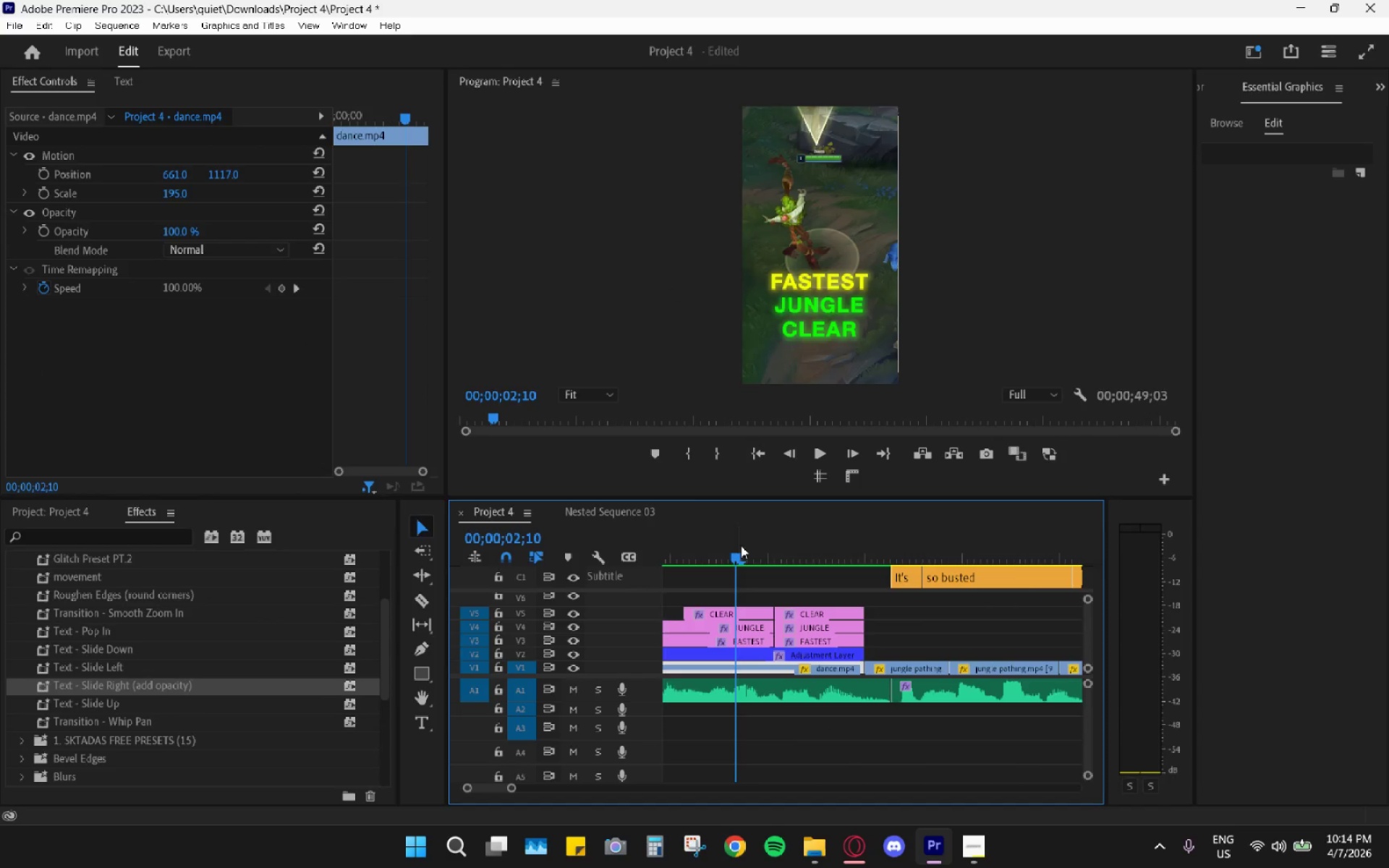 
key(Alt+AltLeft)
 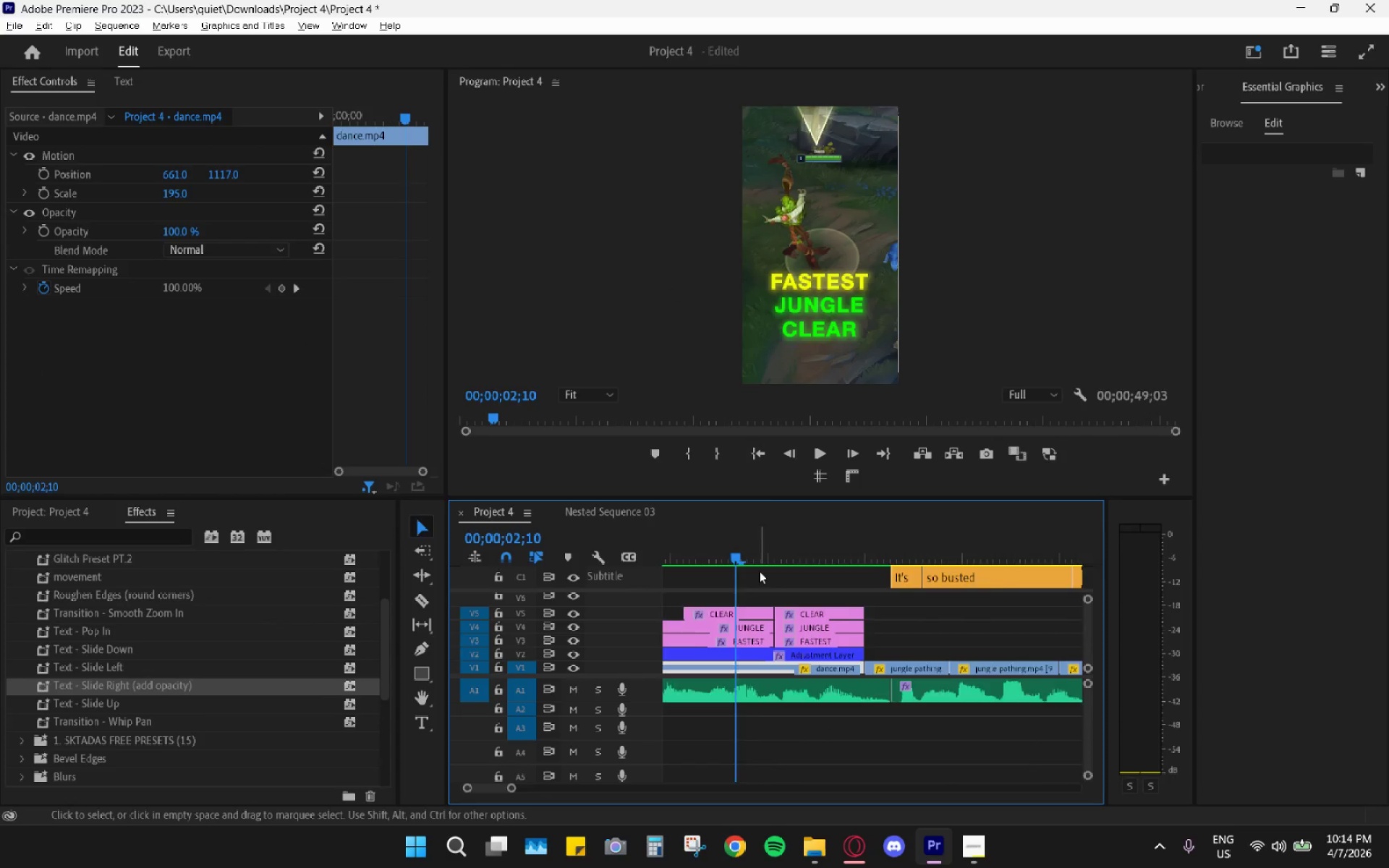 
hold_key(key=AltLeft, duration=0.62)
scroll: coordinate [752, 584], scroll_direction: down, amount: 11.0
 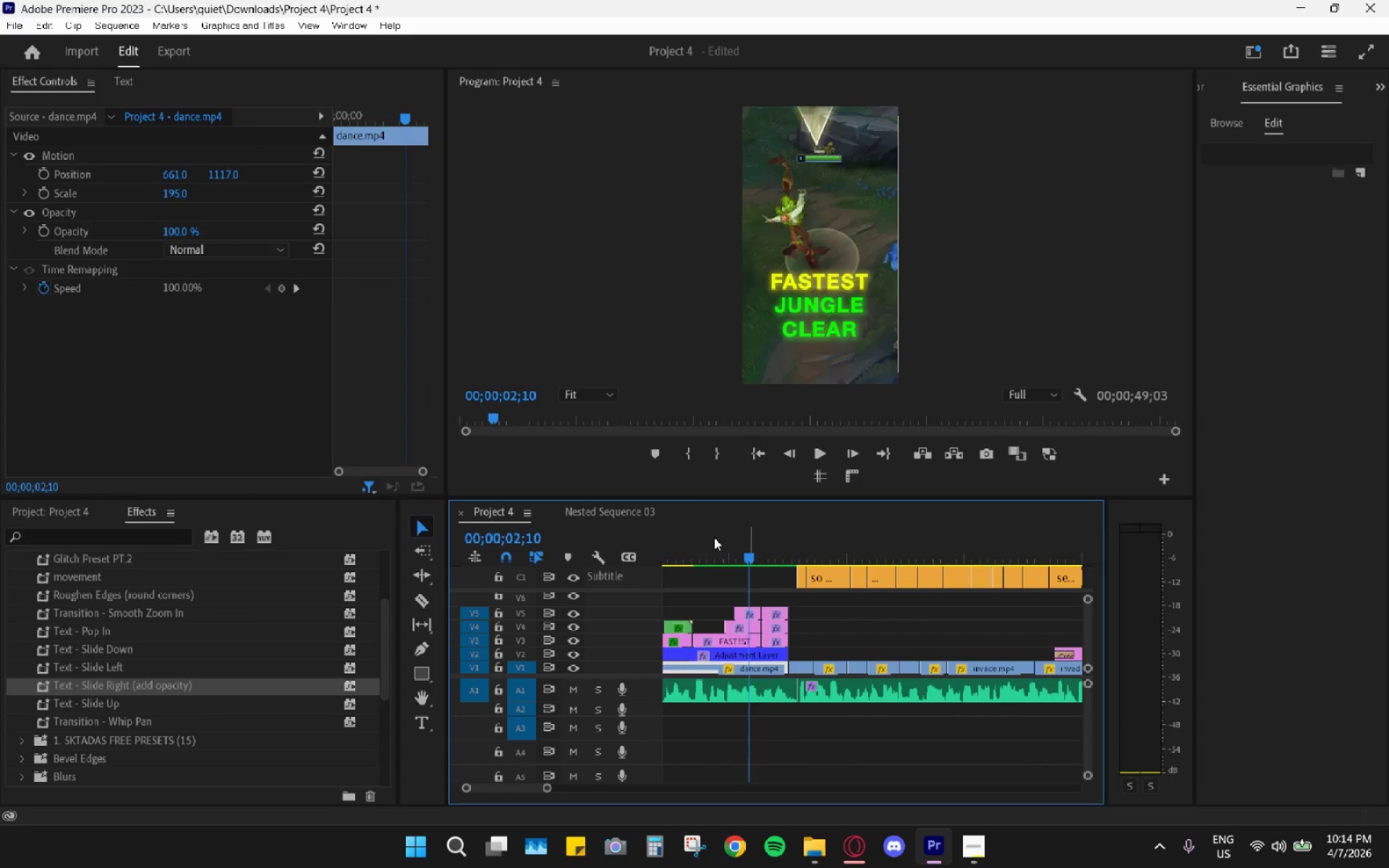 
left_click_drag(start_coordinate=[709, 541], to_coordinate=[477, 571])
 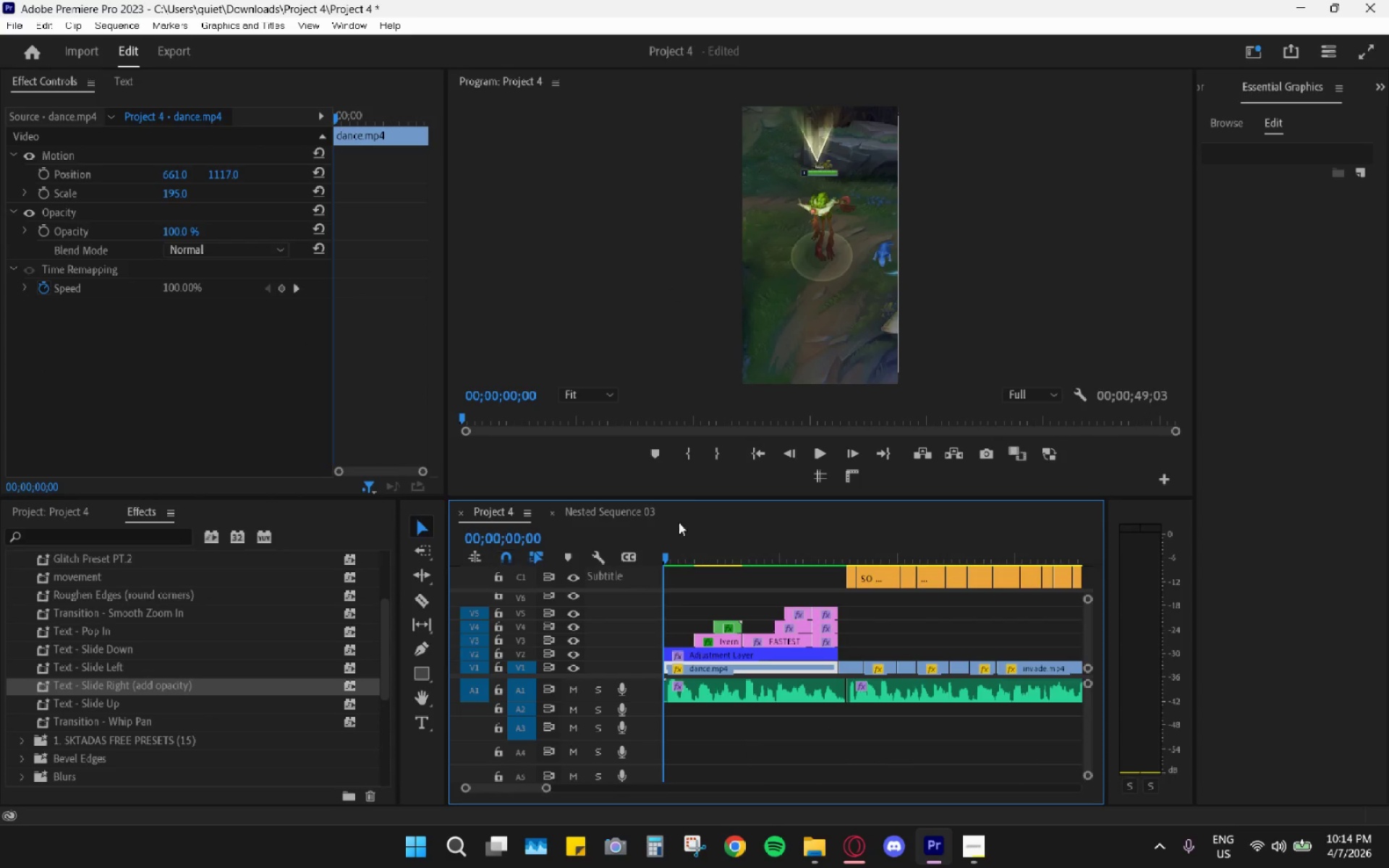 
key(Space)
 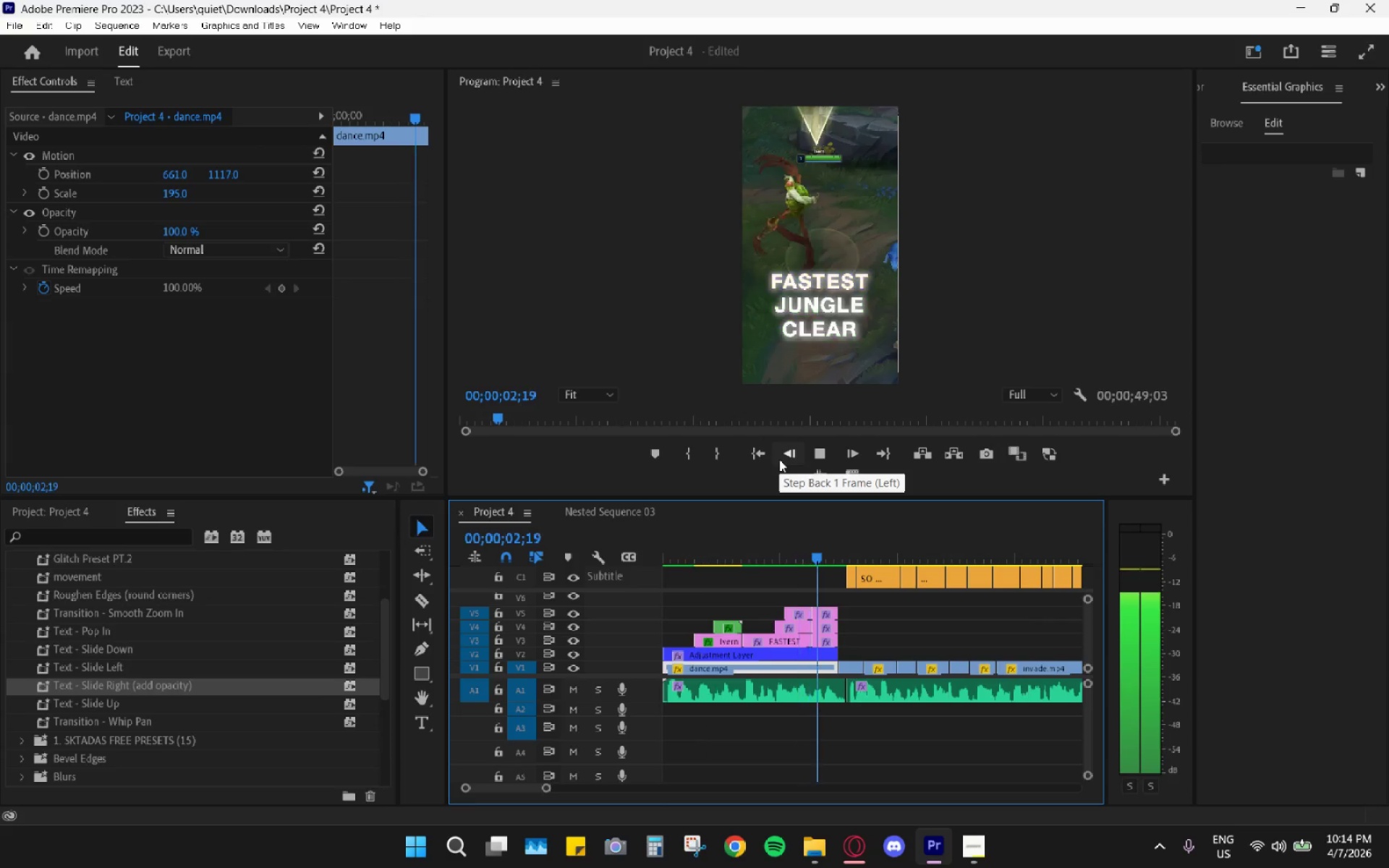 
key(Space)
 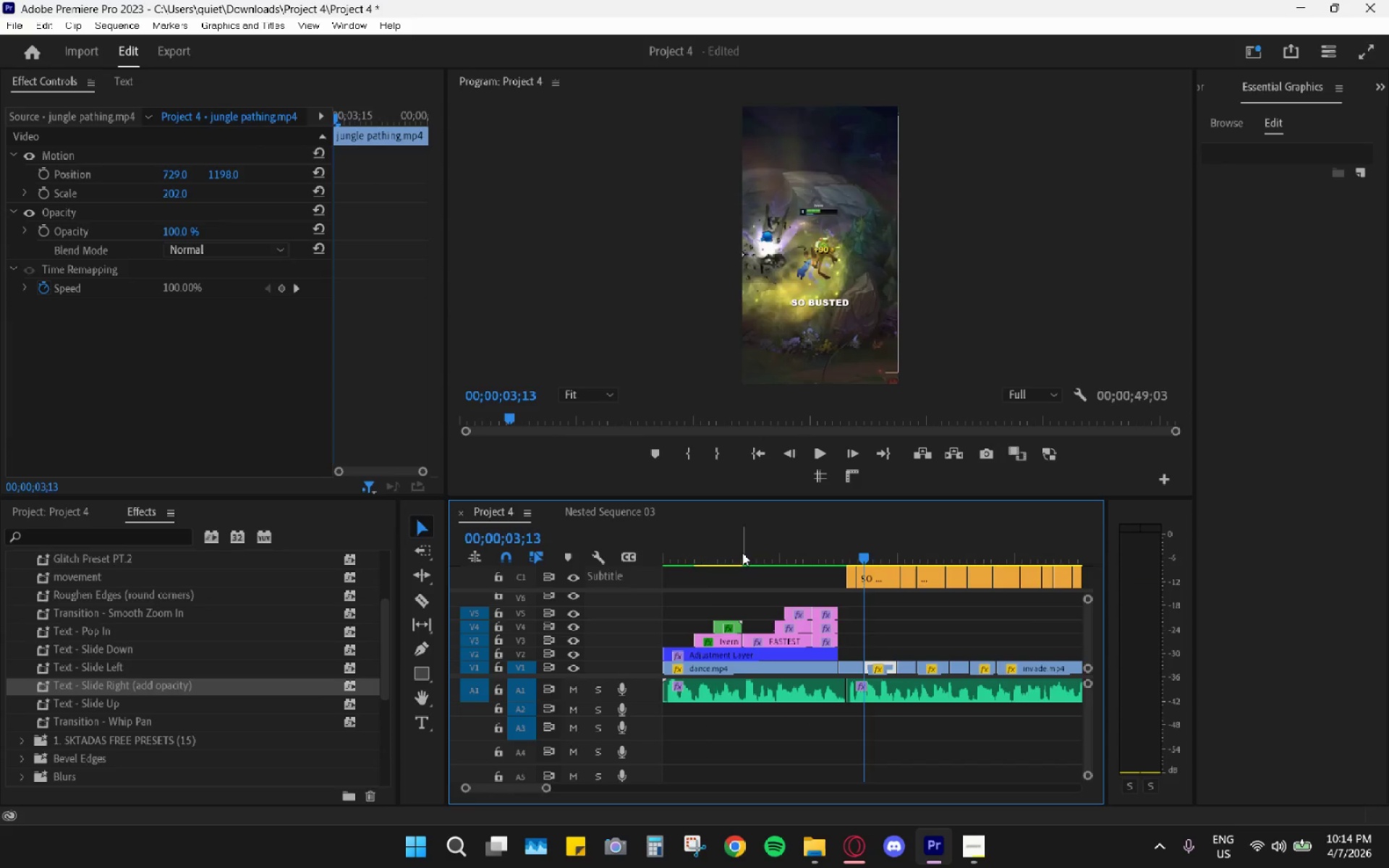 
left_click_drag(start_coordinate=[740, 553], to_coordinate=[663, 554])
 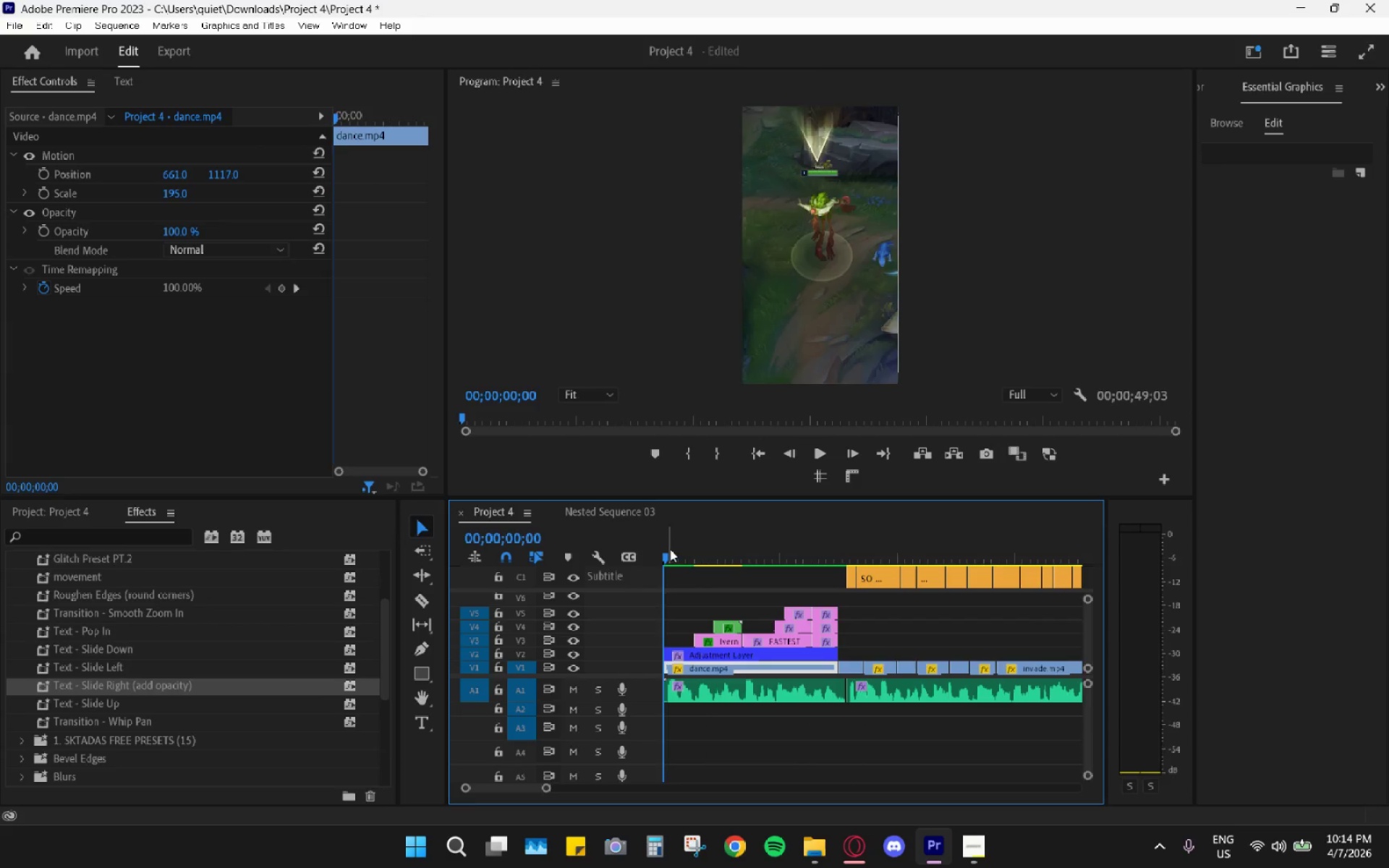 
key(Space)
 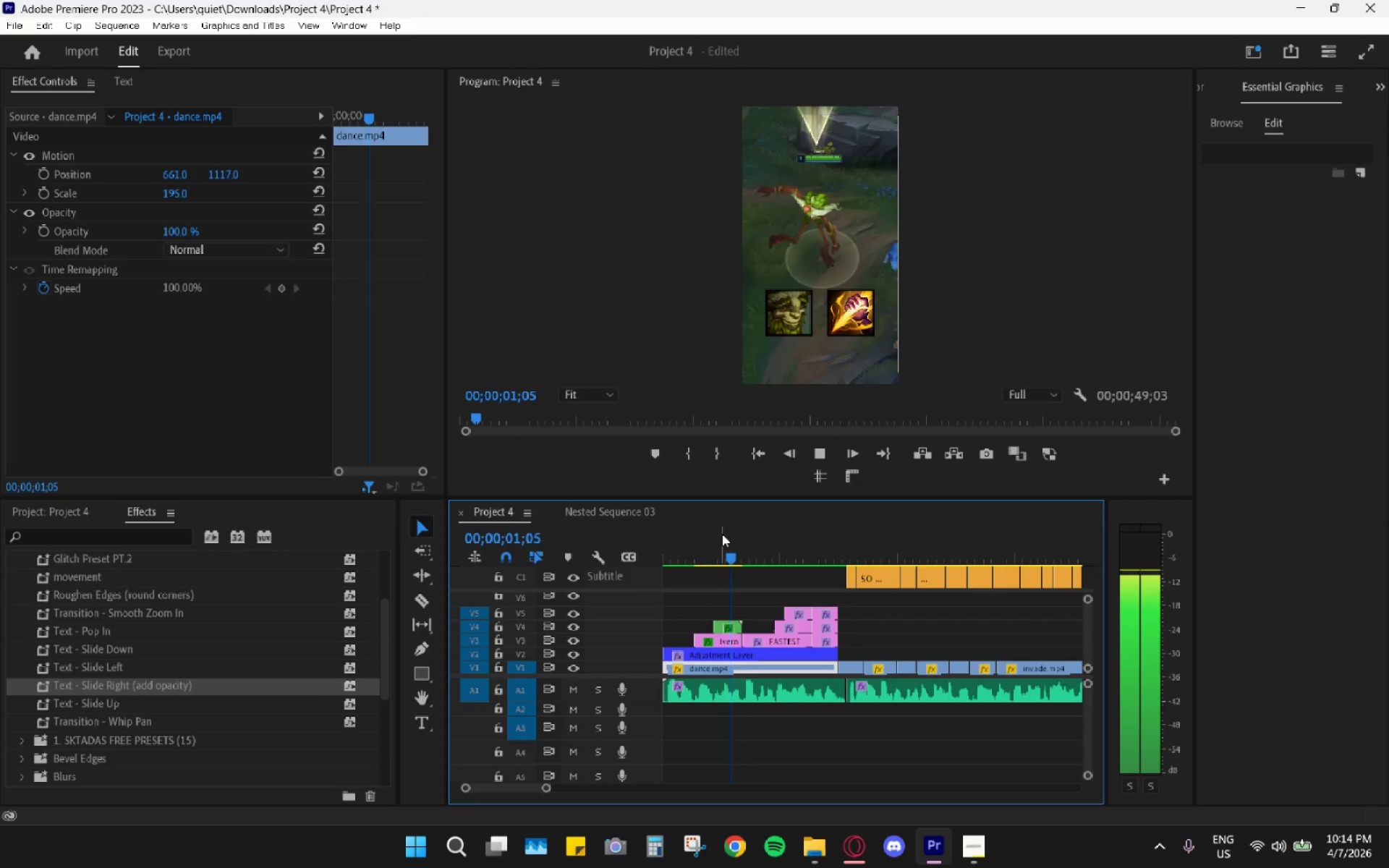 
key(Space)
 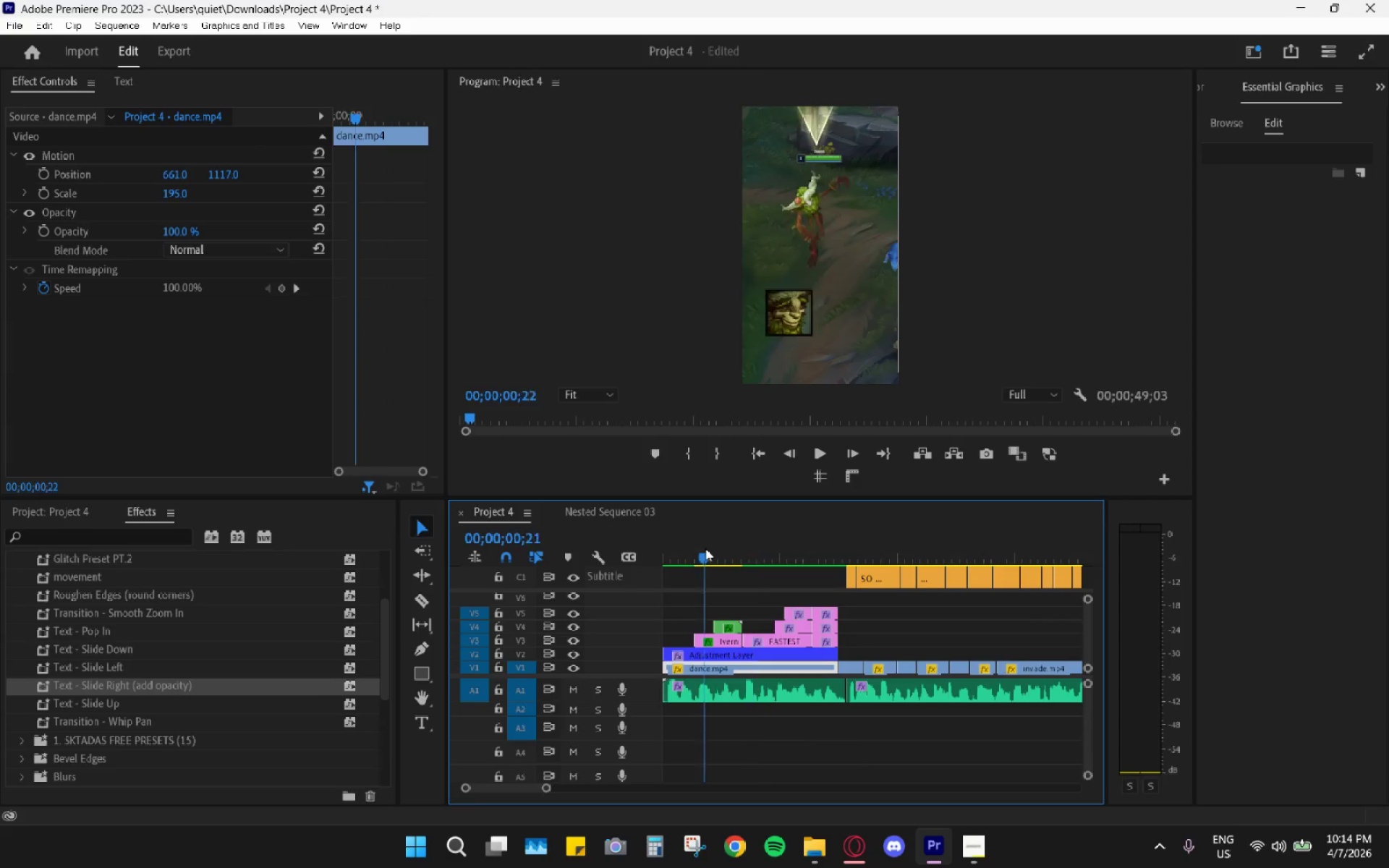 
left_click_drag(start_coordinate=[708, 547], to_coordinate=[691, 554])
 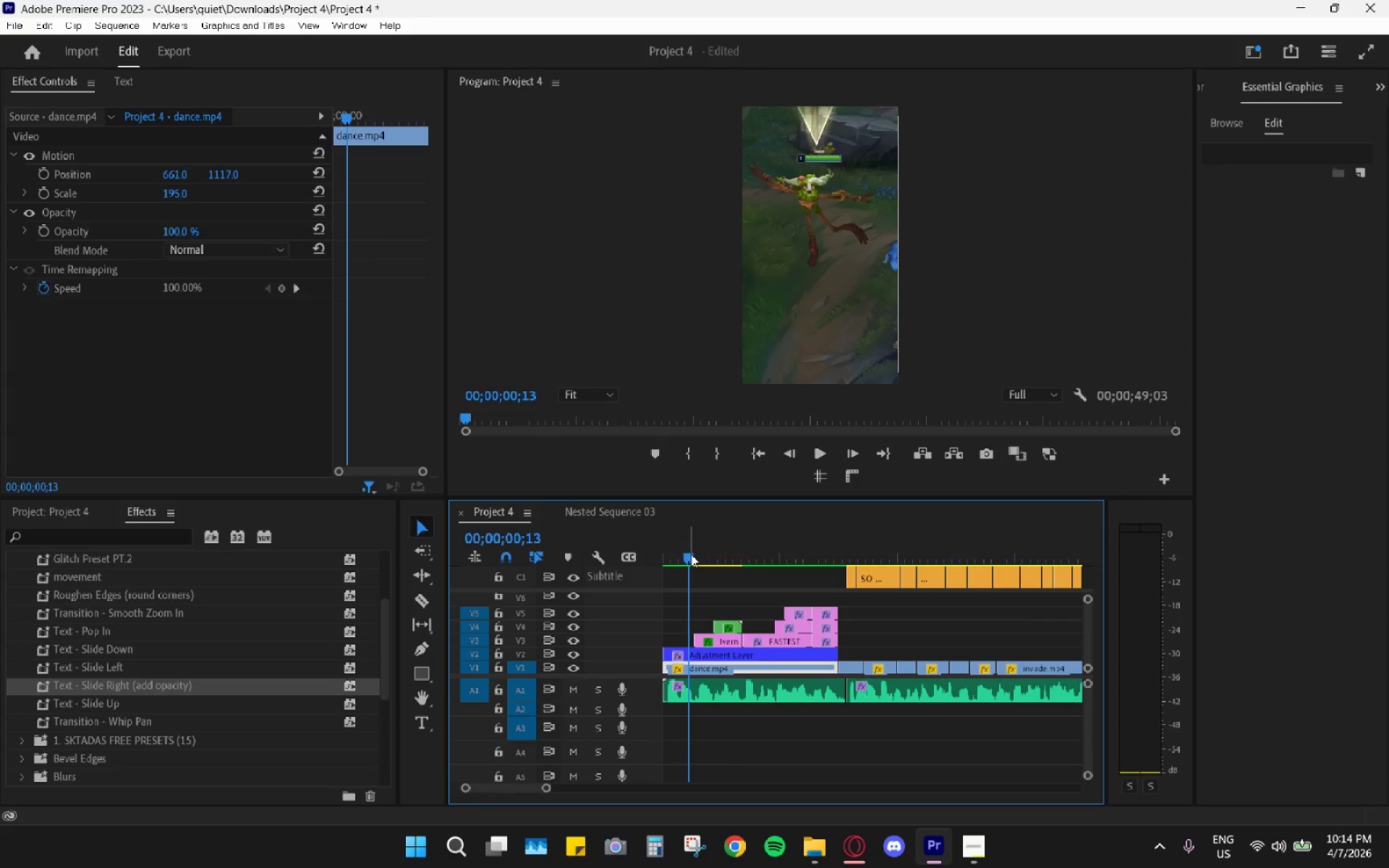 
key(Space)
 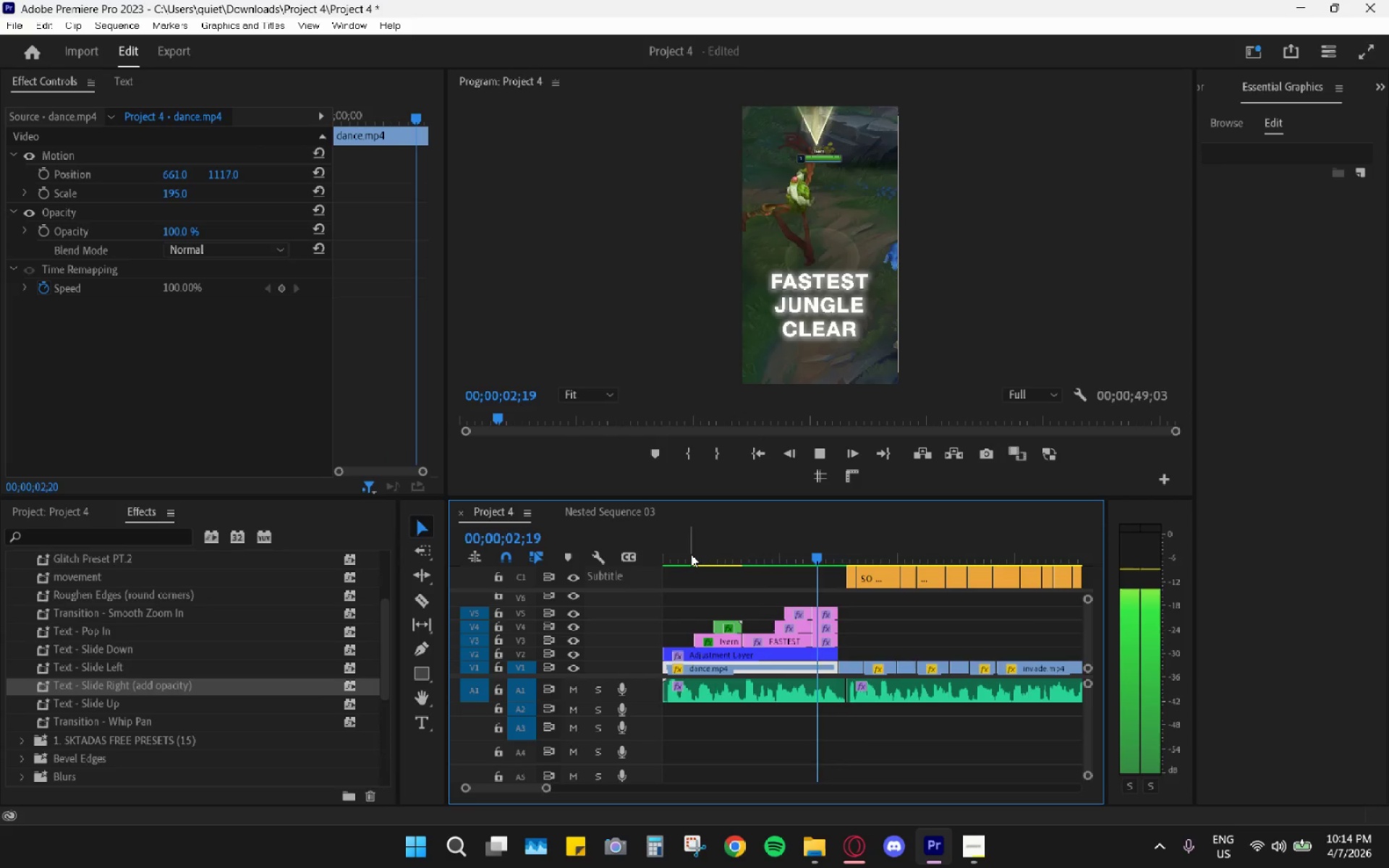 
key(Space)
 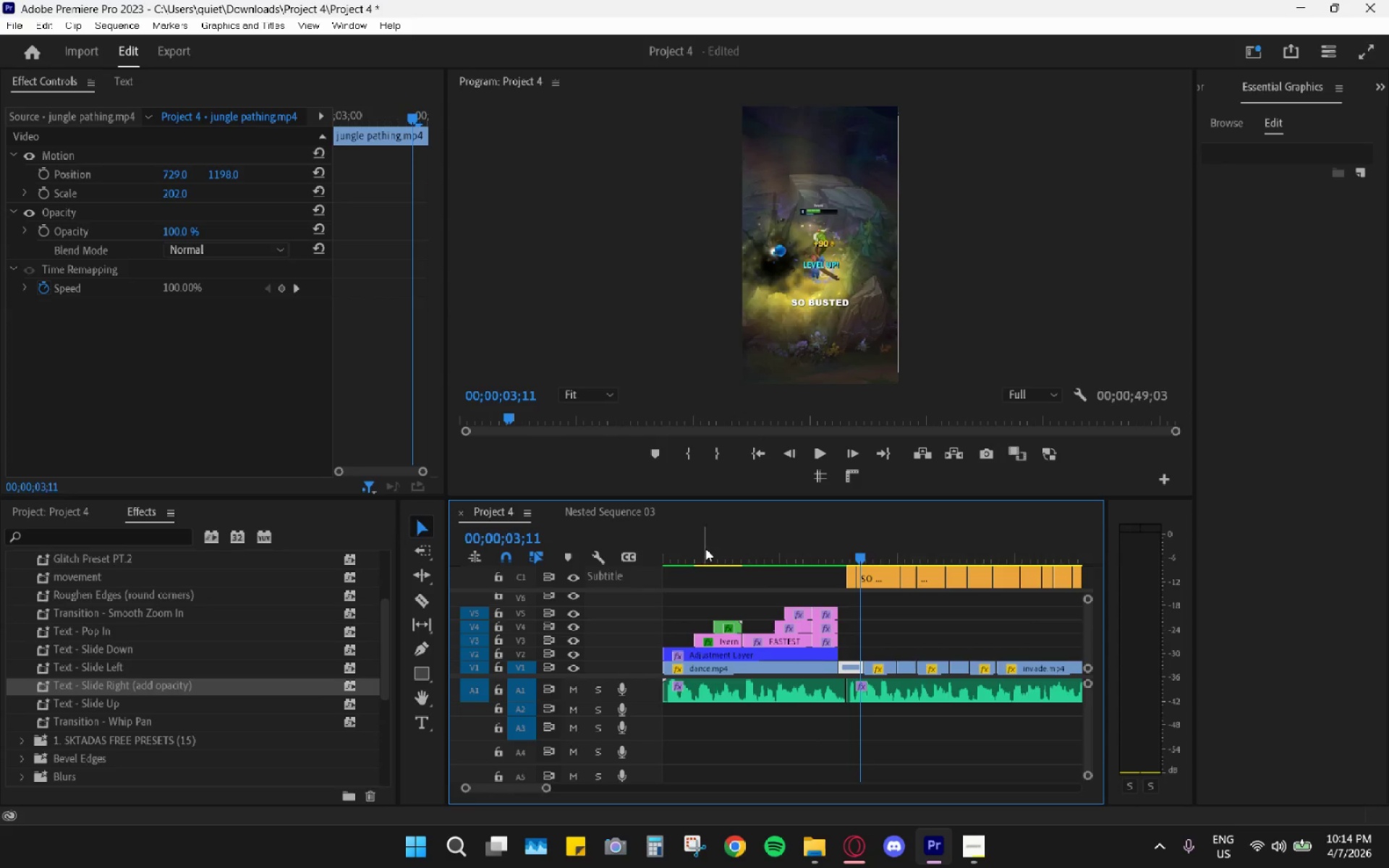 
left_click_drag(start_coordinate=[715, 541], to_coordinate=[776, 571])
 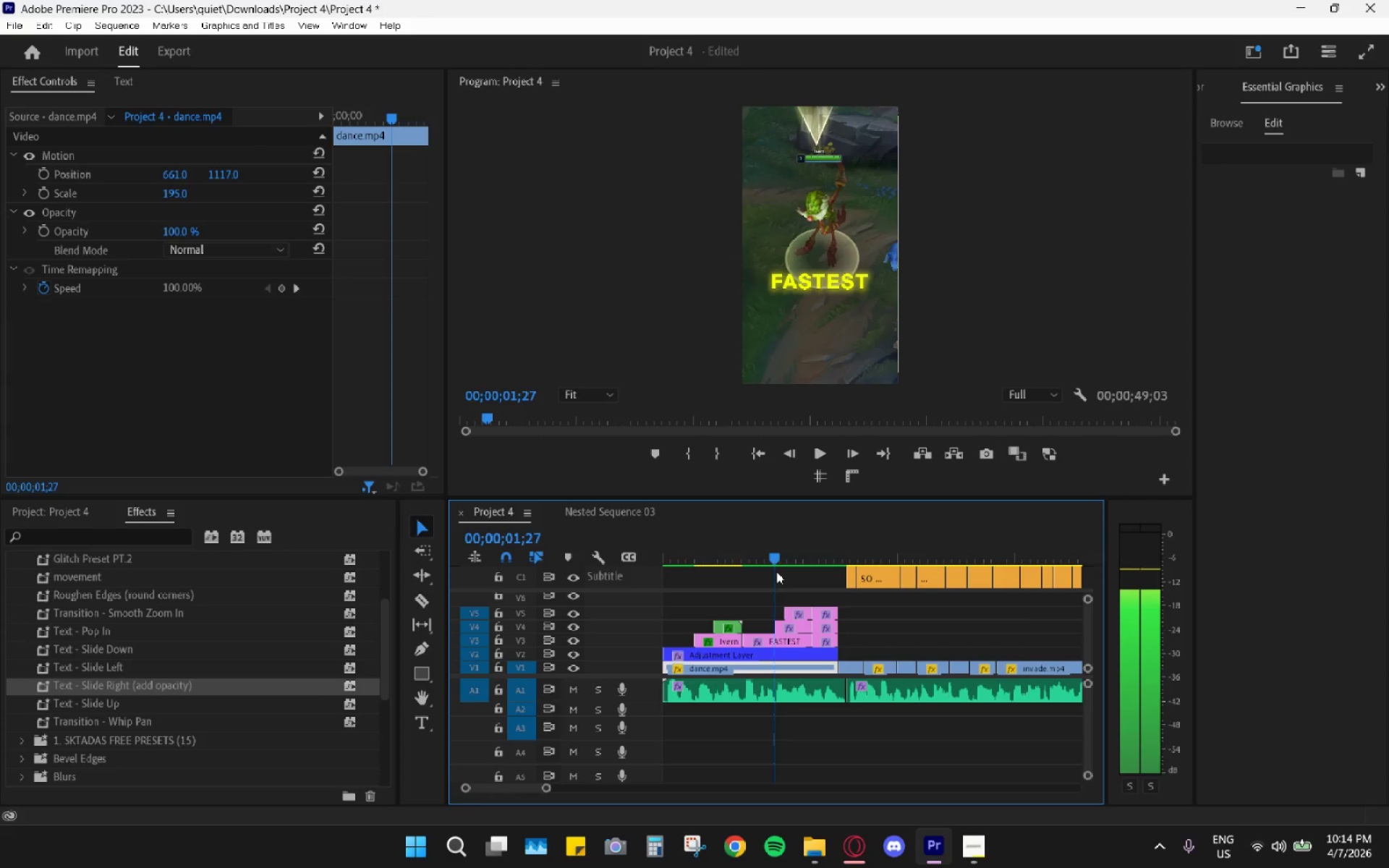 
key(Space)
 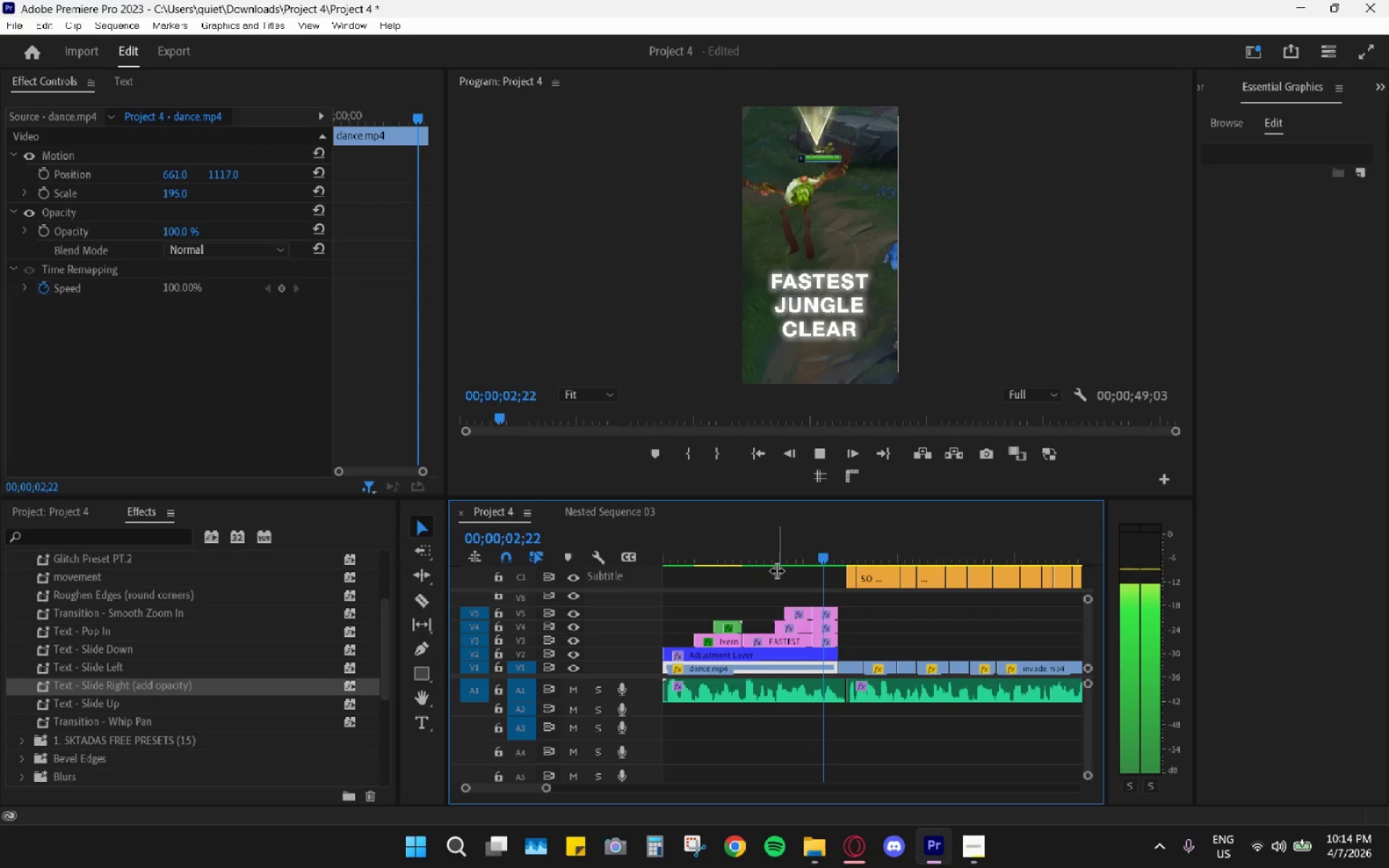 
key(Space)
 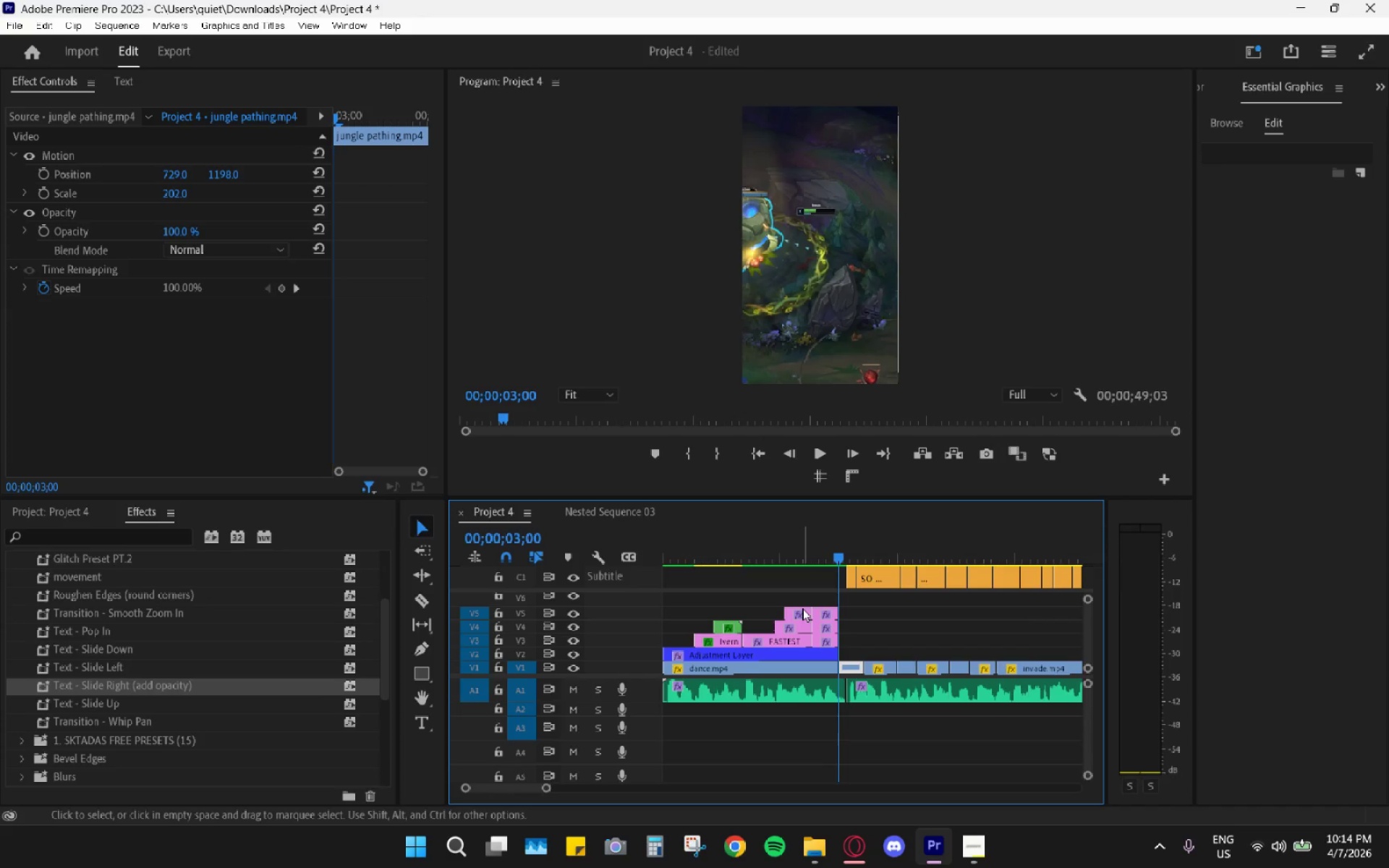 
hold_key(key=AltLeft, duration=1.05)
scroll: coordinate [808, 600], scroll_direction: up, amount: 13.0
 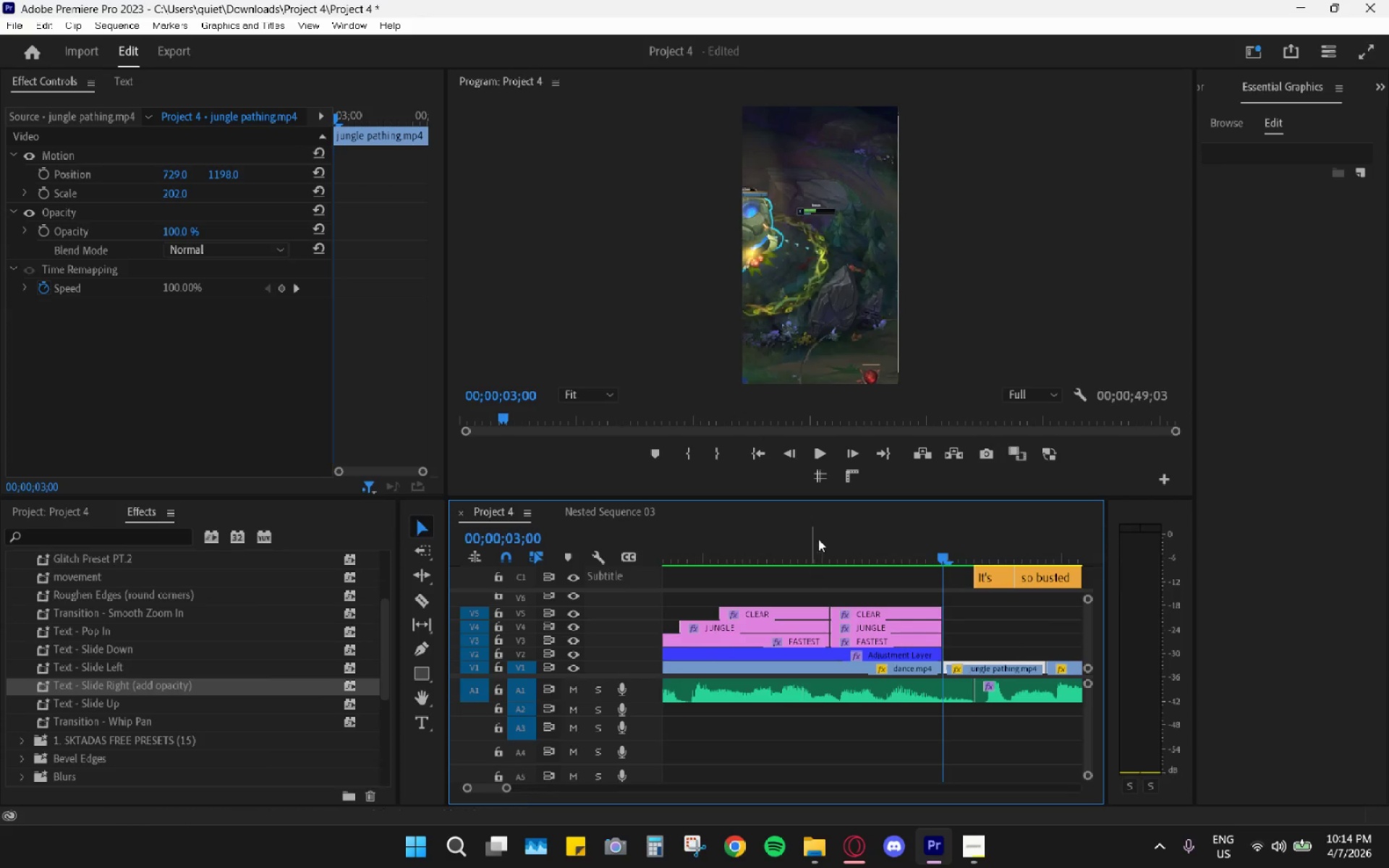 
left_click_drag(start_coordinate=[818, 539], to_coordinate=[889, 583])
 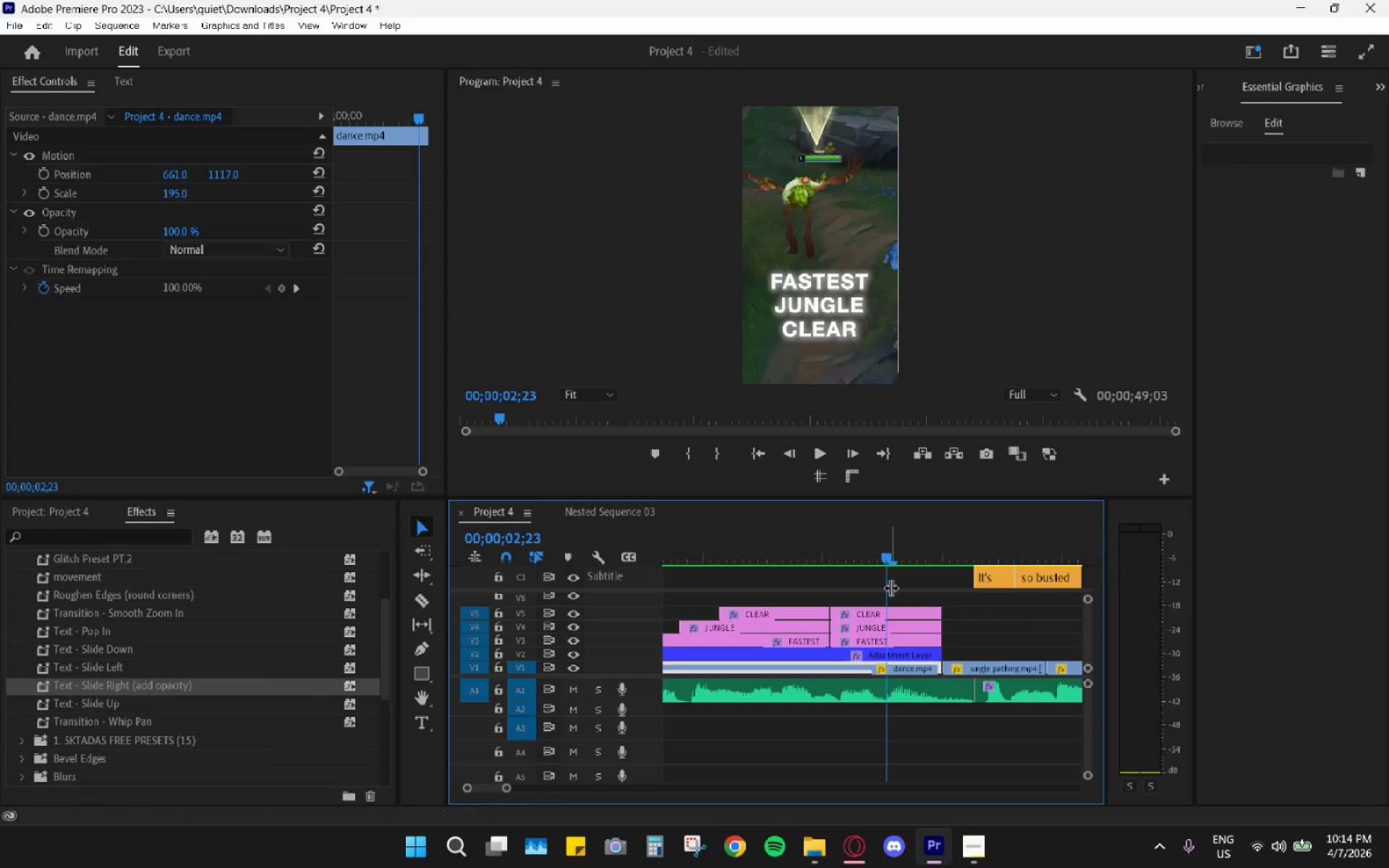 
key(C)
 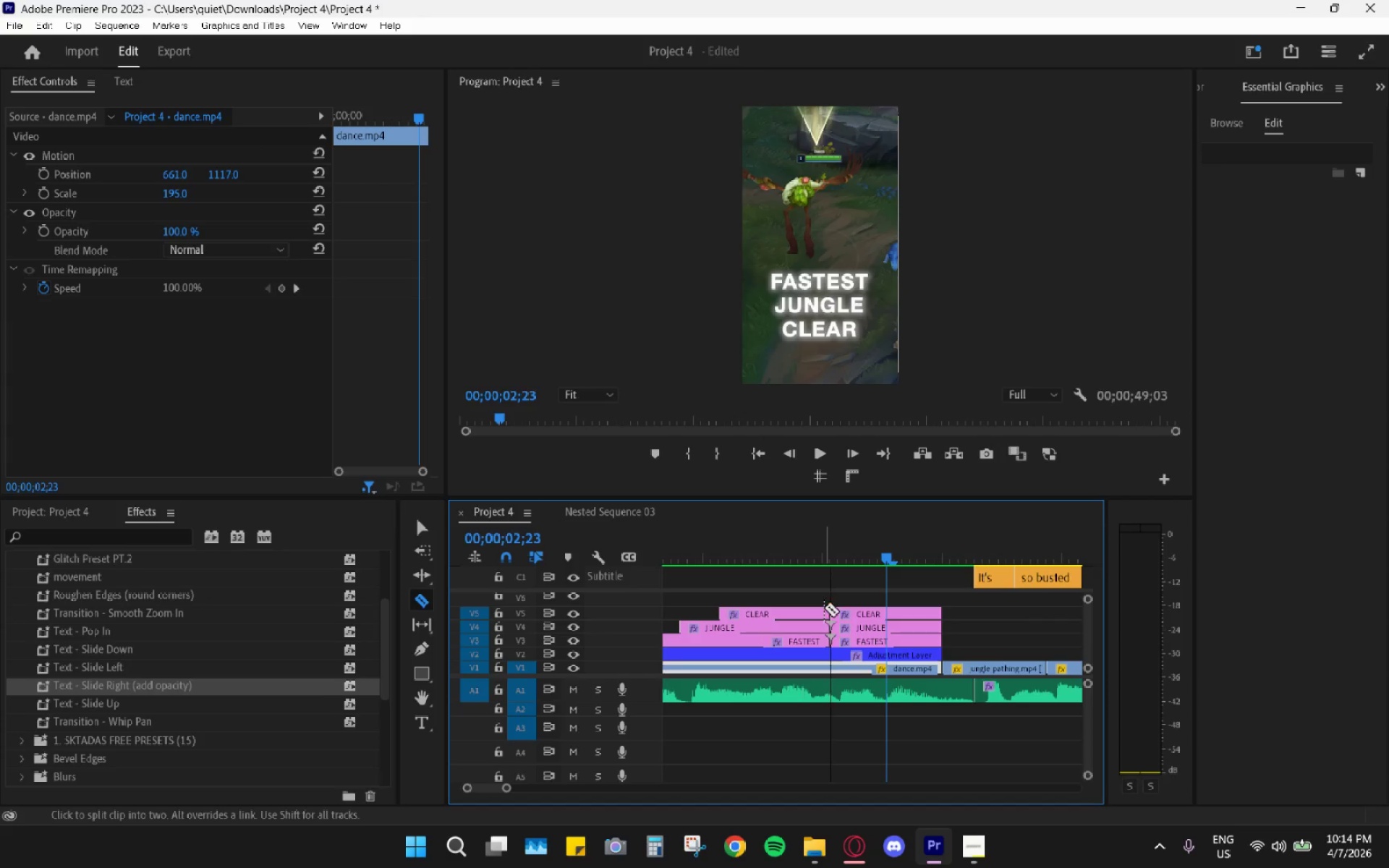 
key(V)
 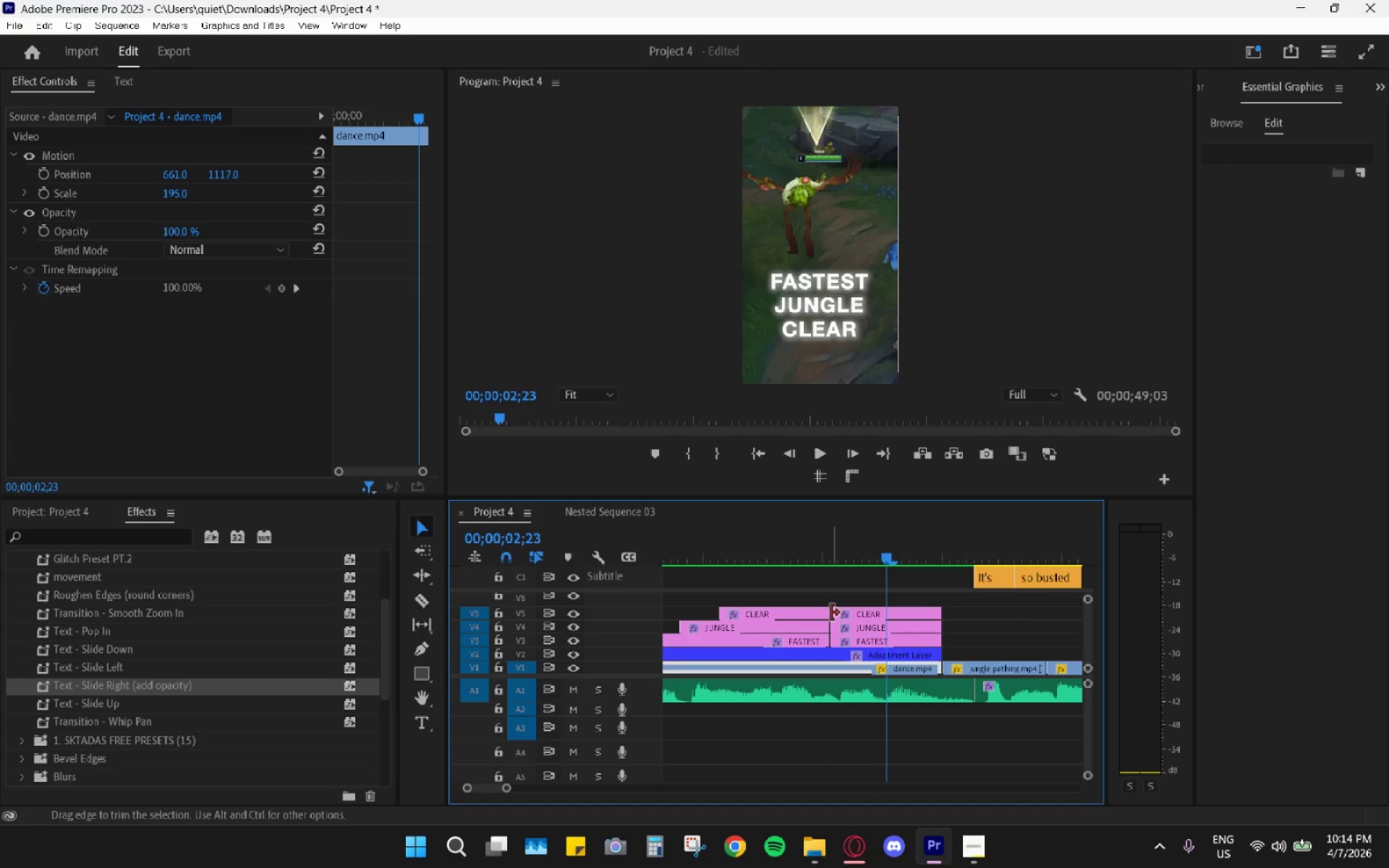 
left_click_drag(start_coordinate=[834, 615], to_coordinate=[888, 622])
 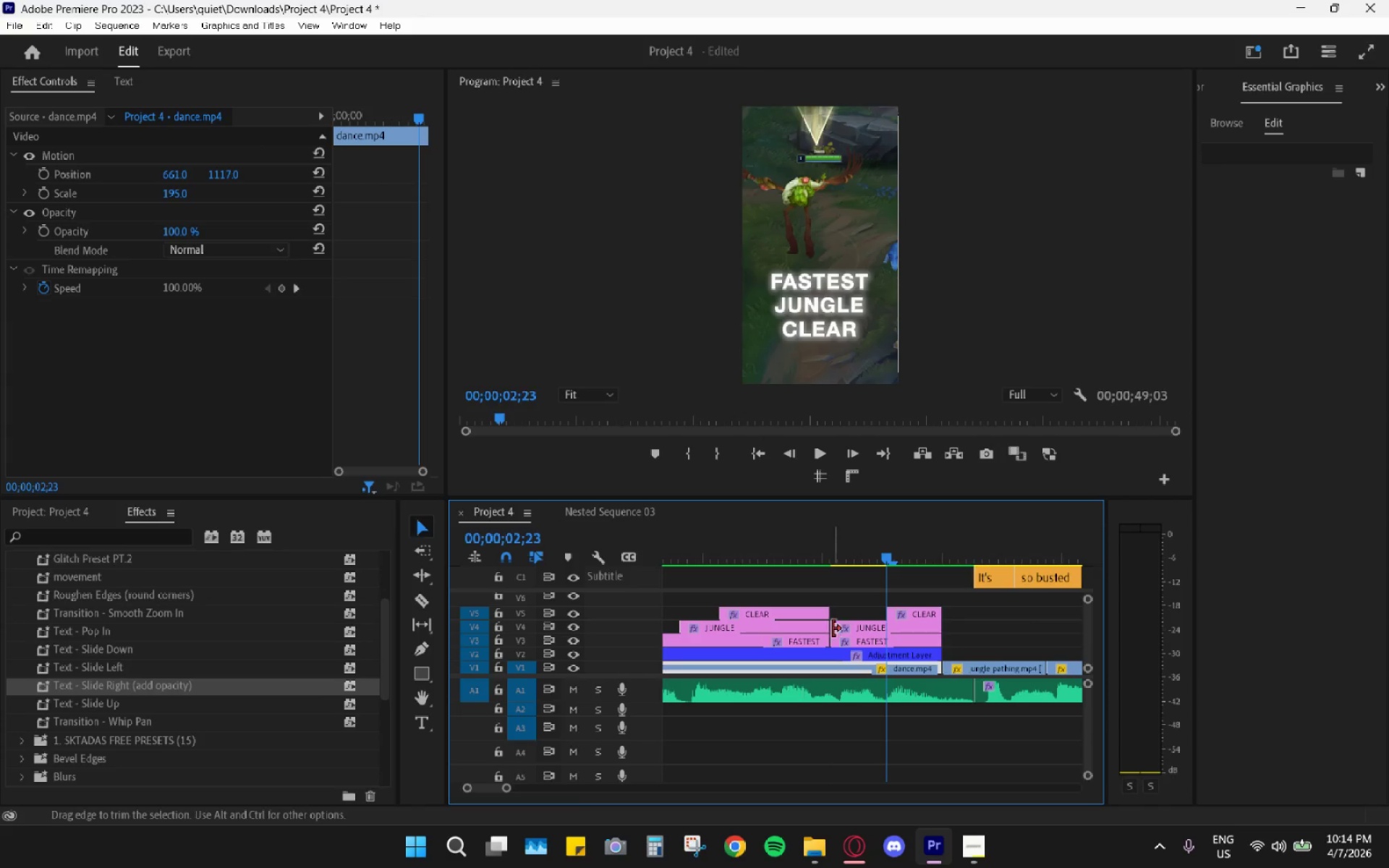 
left_click_drag(start_coordinate=[833, 629], to_coordinate=[891, 635])
 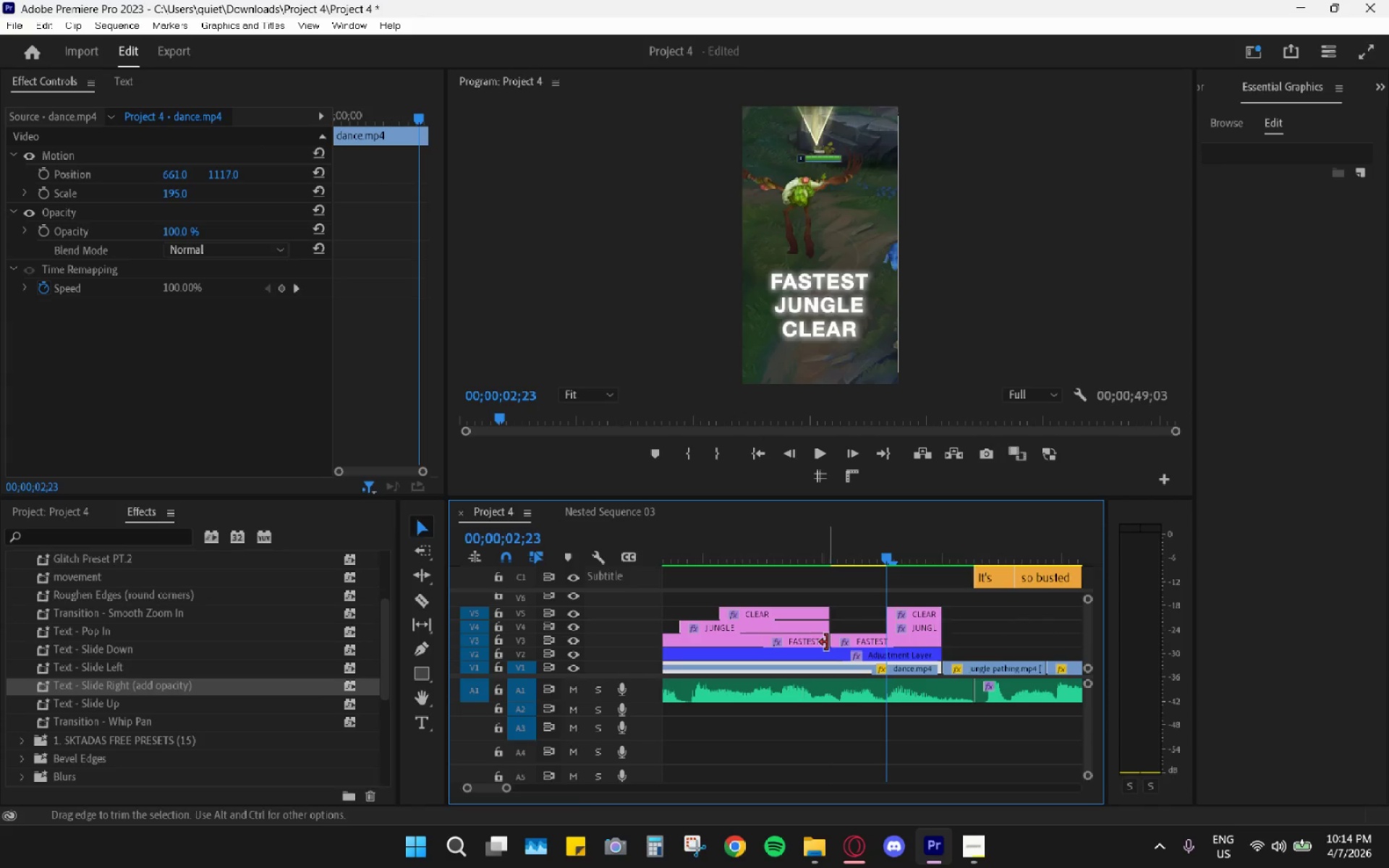 
left_click_drag(start_coordinate=[833, 642], to_coordinate=[887, 644])
 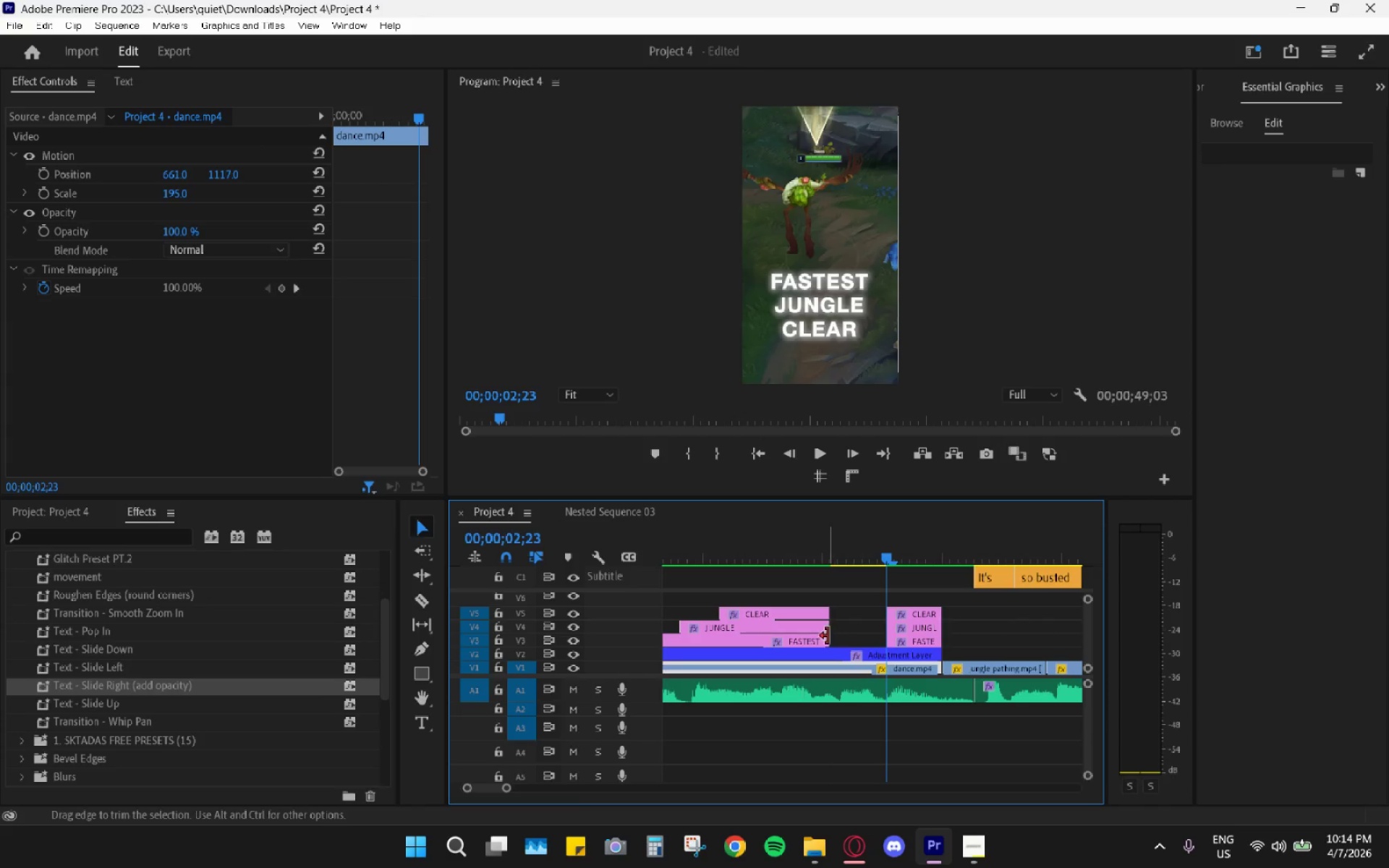 
left_click_drag(start_coordinate=[828, 636], to_coordinate=[884, 638])
 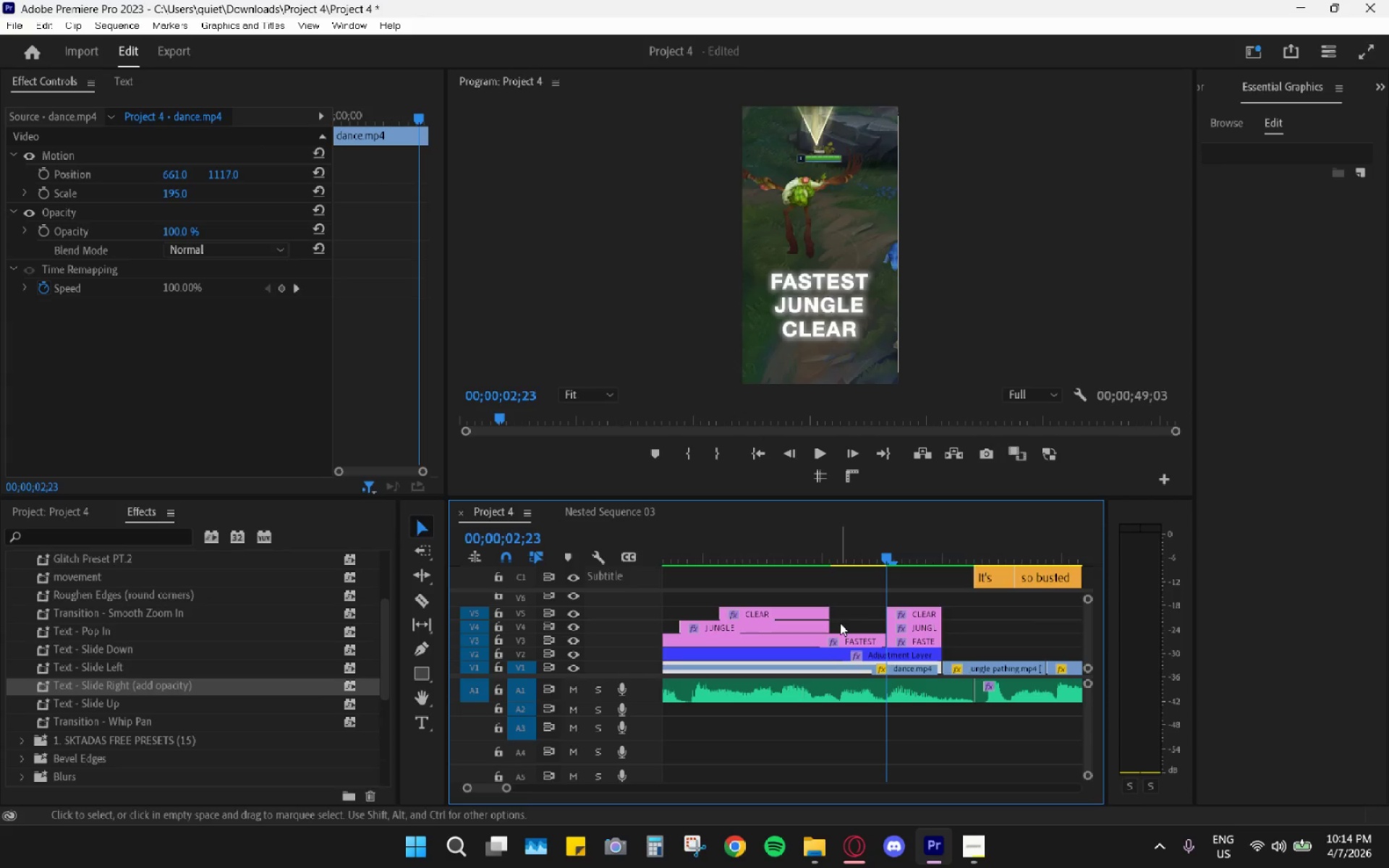 
left_click_drag(start_coordinate=[825, 623], to_coordinate=[888, 628])
 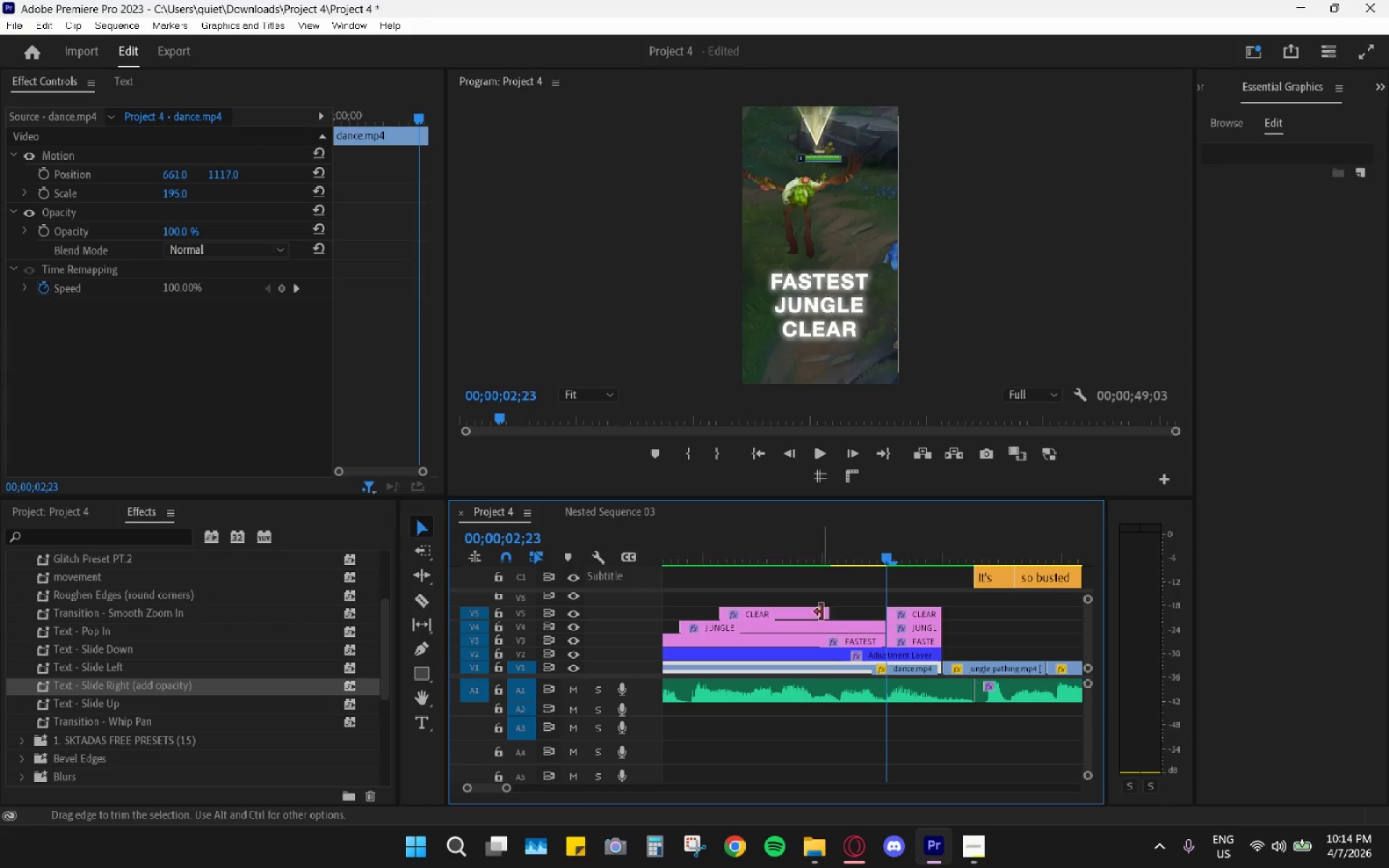 
left_click_drag(start_coordinate=[822, 612], to_coordinate=[877, 616])
 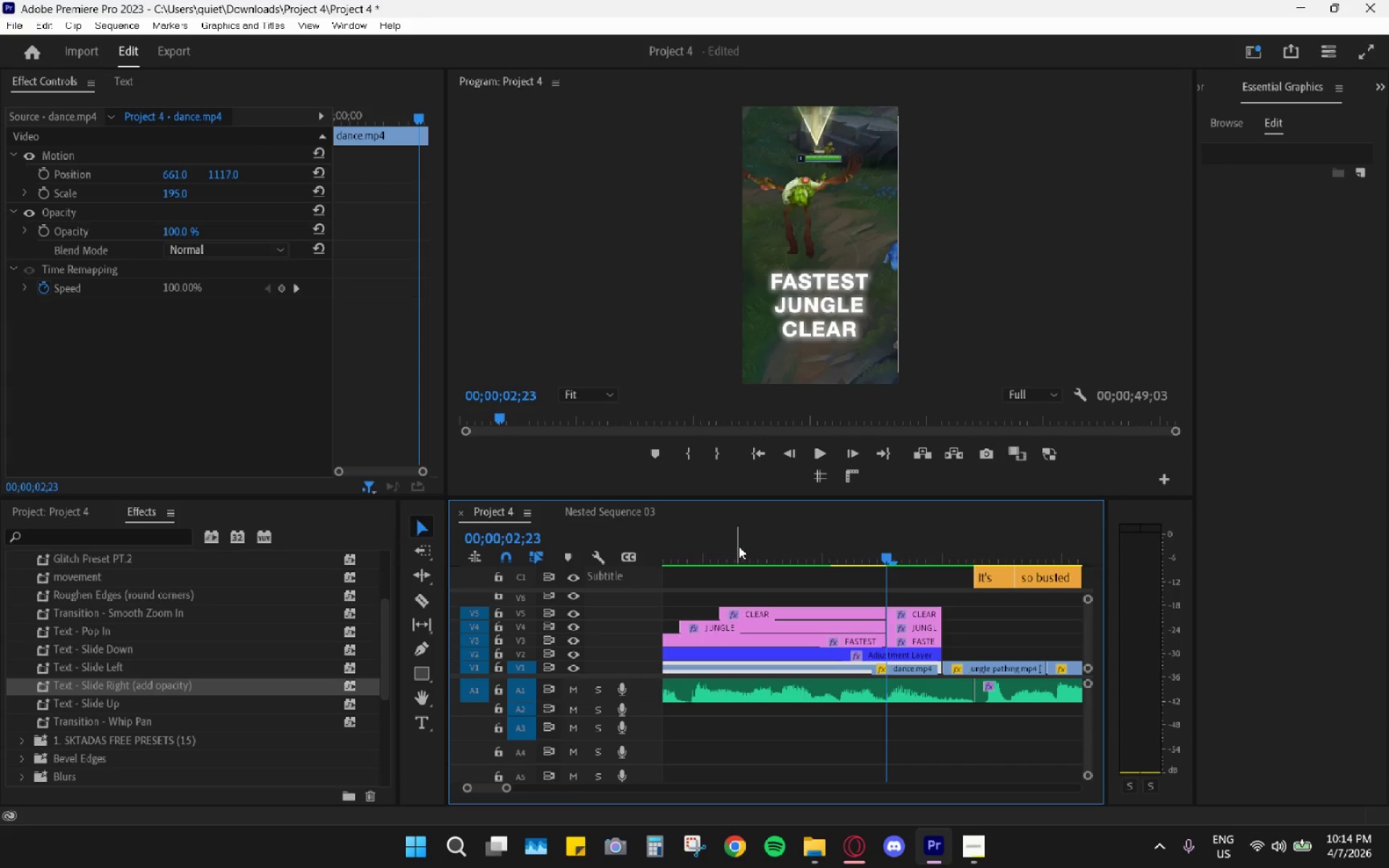 
left_click_drag(start_coordinate=[739, 546], to_coordinate=[706, 552])
 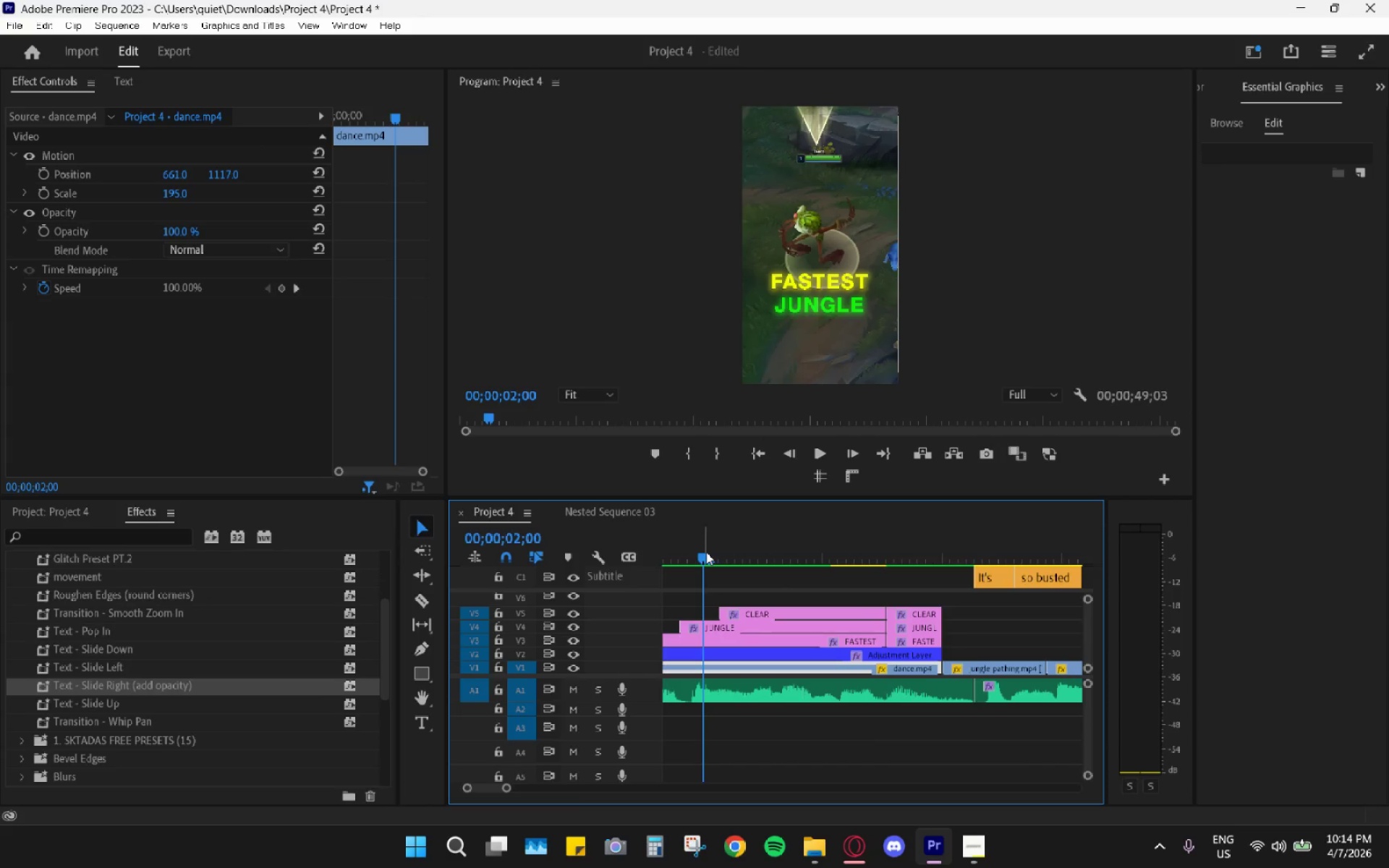 
key(Space)
 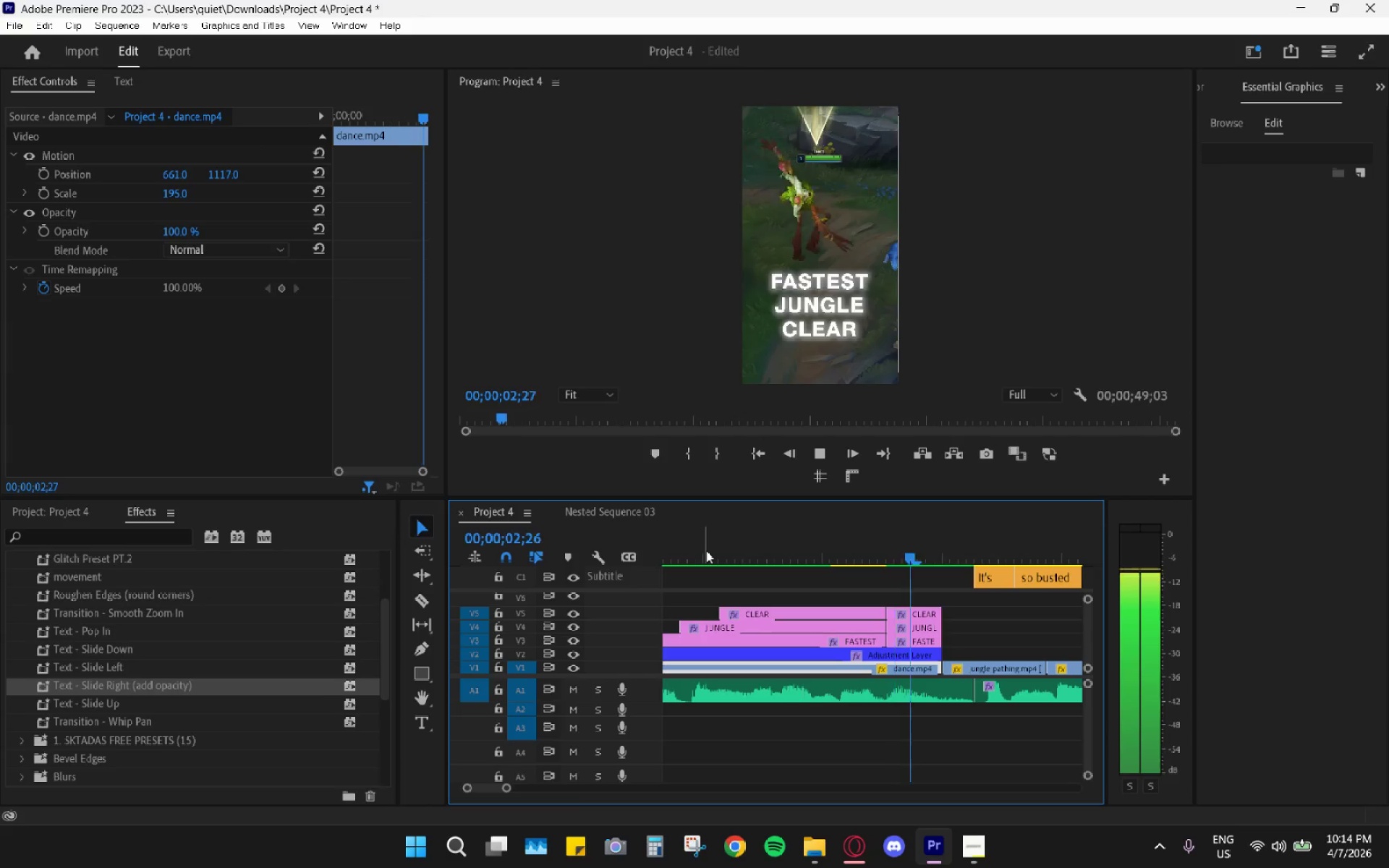 
key(Space)
 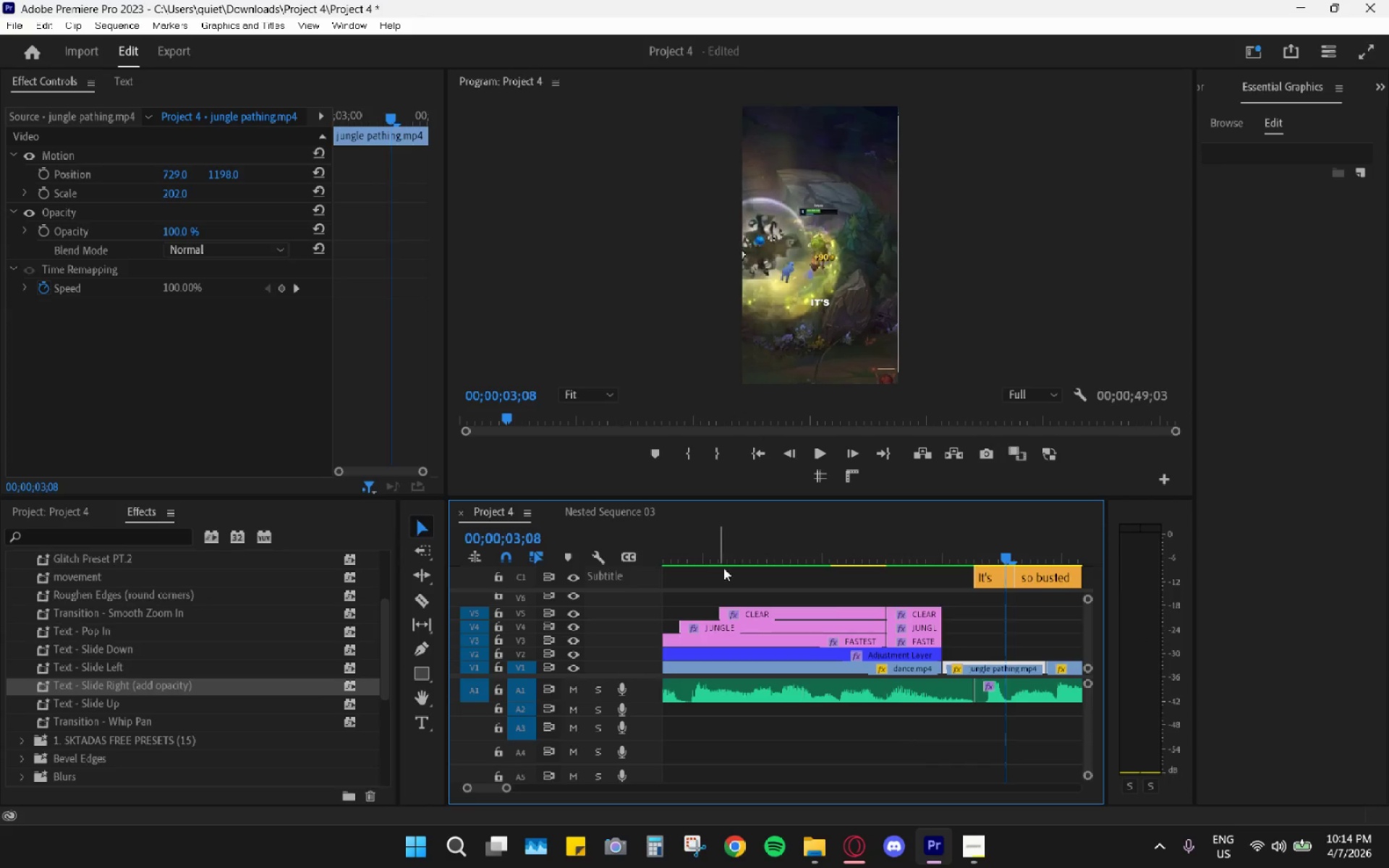 
hold_key(key=AltLeft, duration=0.97)
scroll: coordinate [761, 609], scroll_direction: down, amount: 10.0
 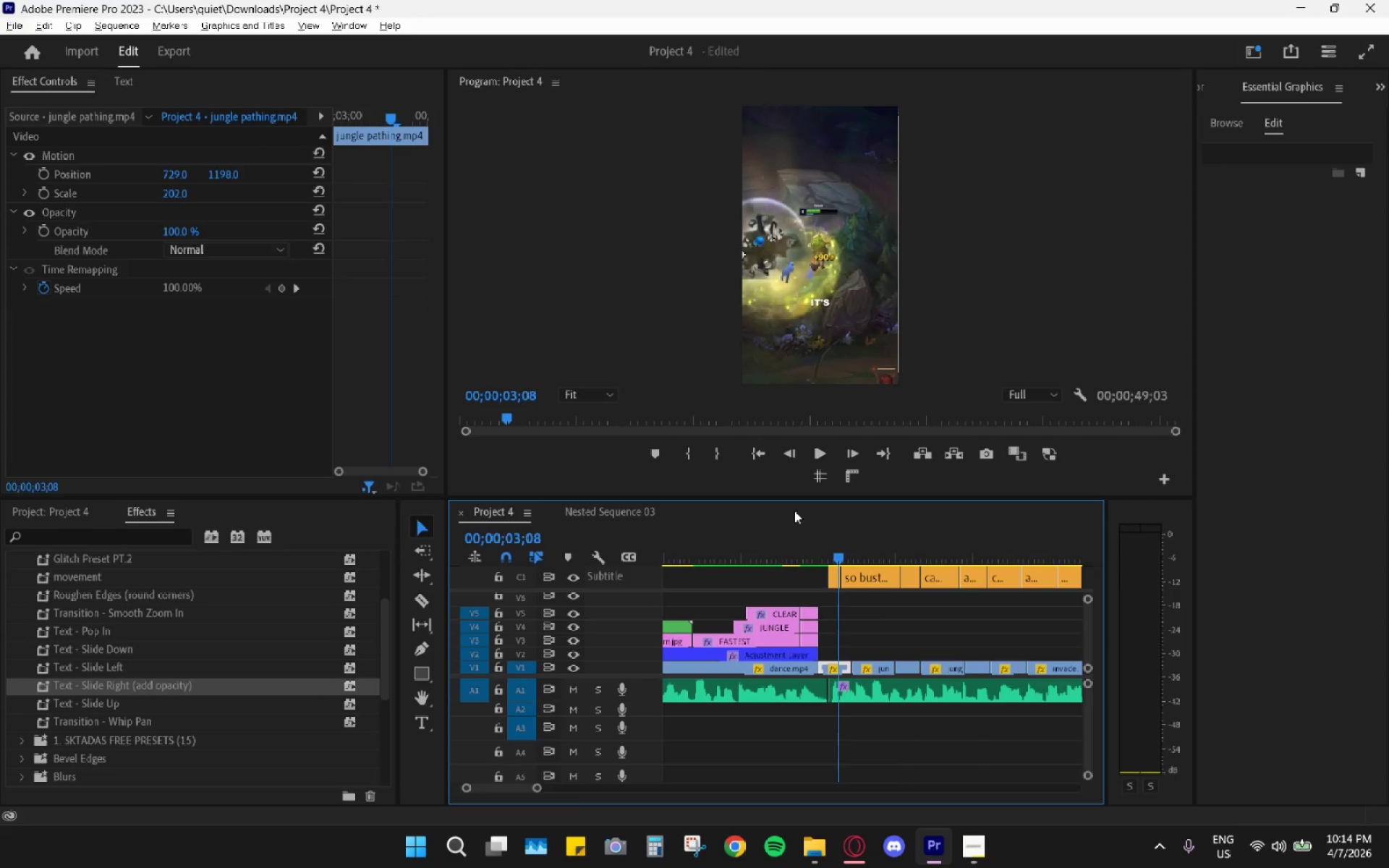 
left_click([794, 509])
 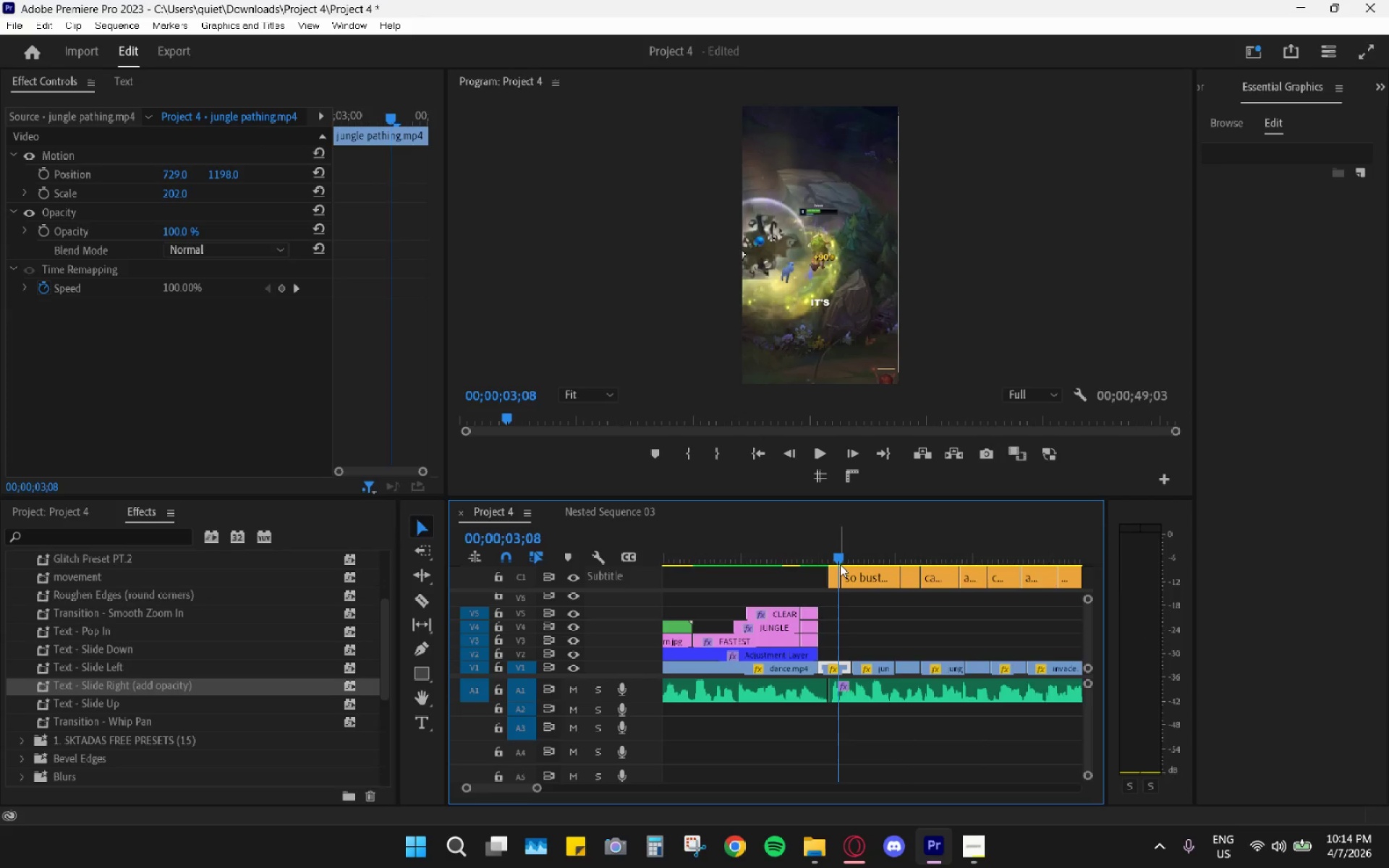 
left_click([828, 576])
 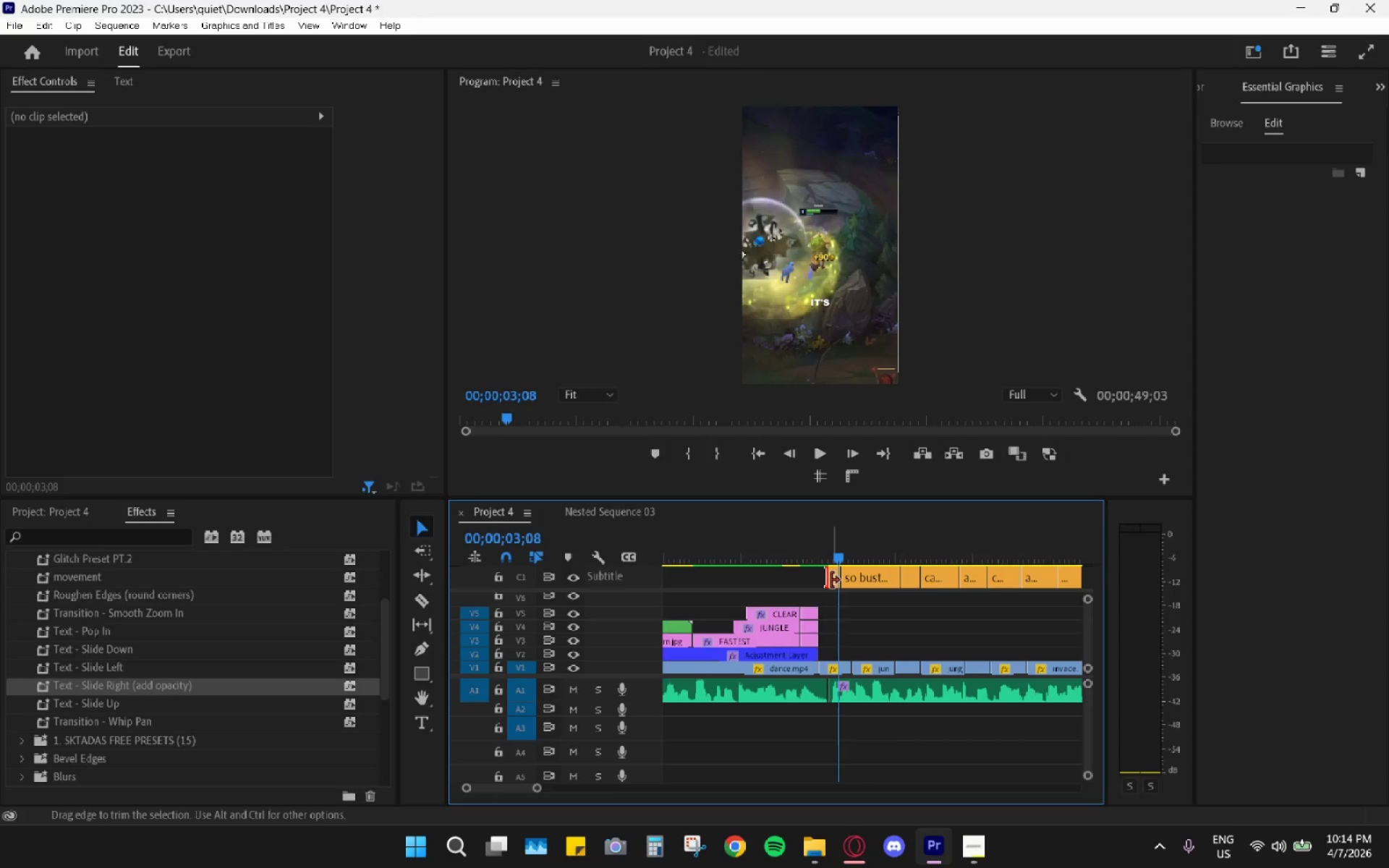 
left_click_drag(start_coordinate=[831, 580], to_coordinate=[822, 576])
 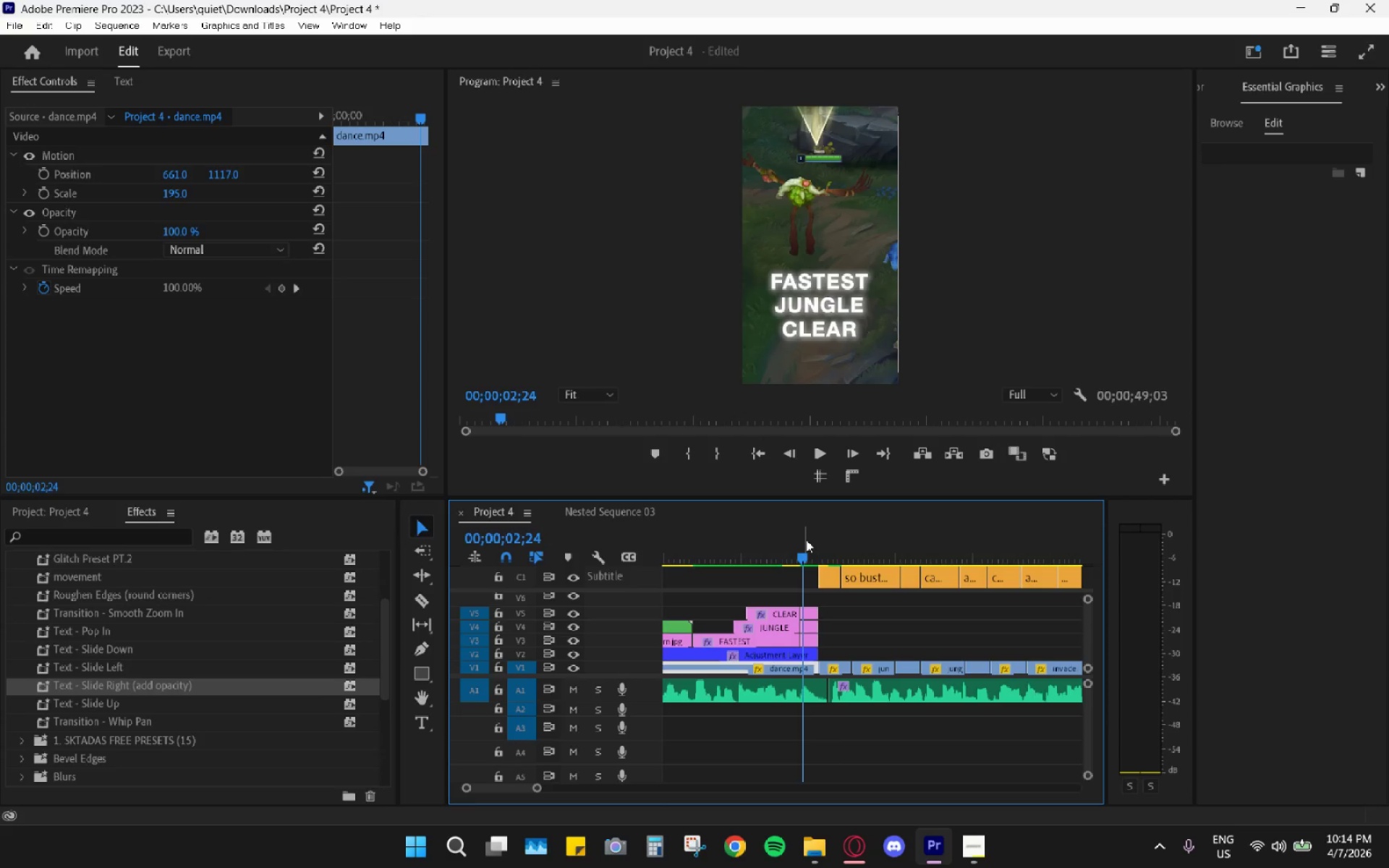 
key(Space)
 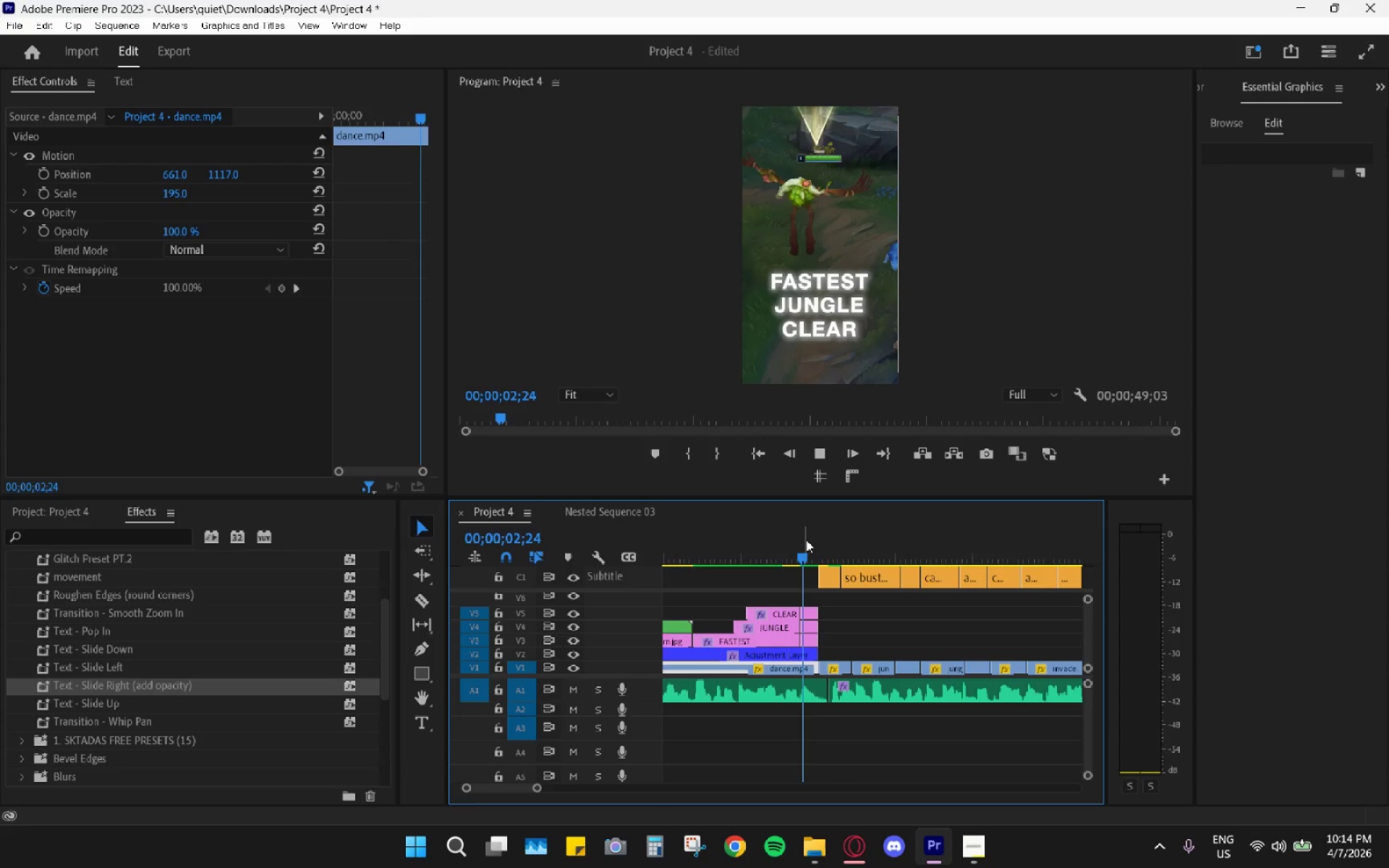 
key(Space)
 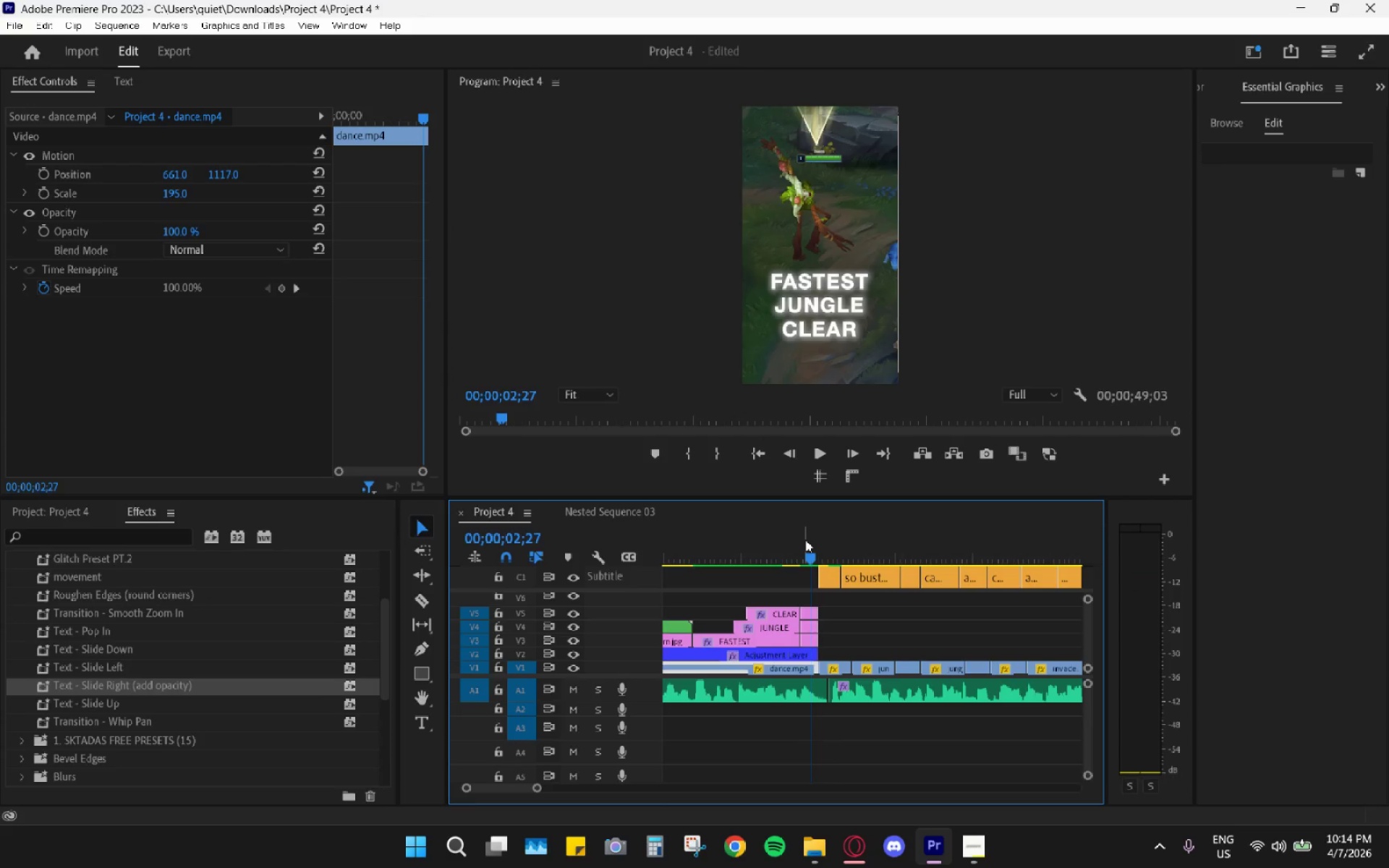 
key(Space)
 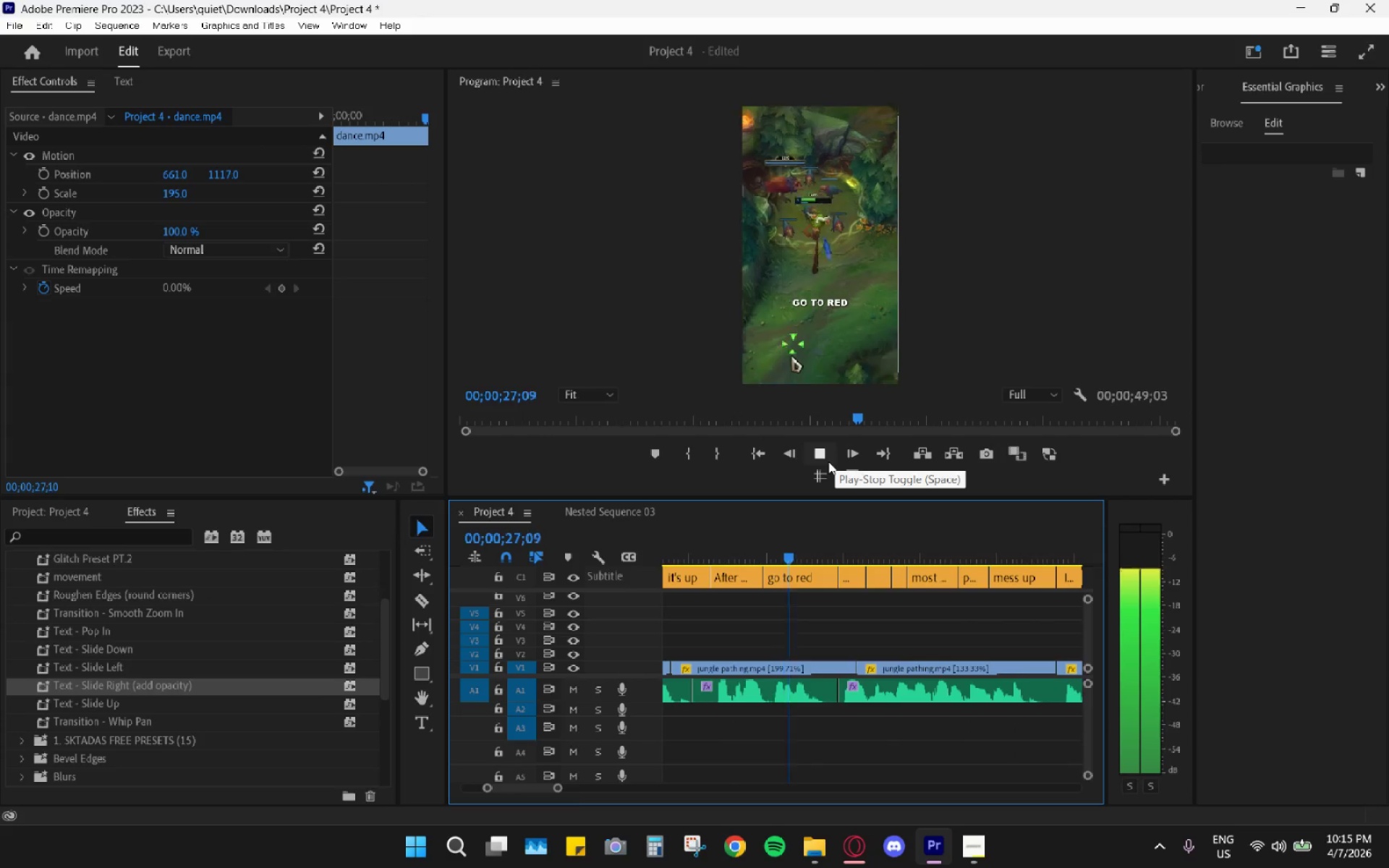 
wait(29.62)
 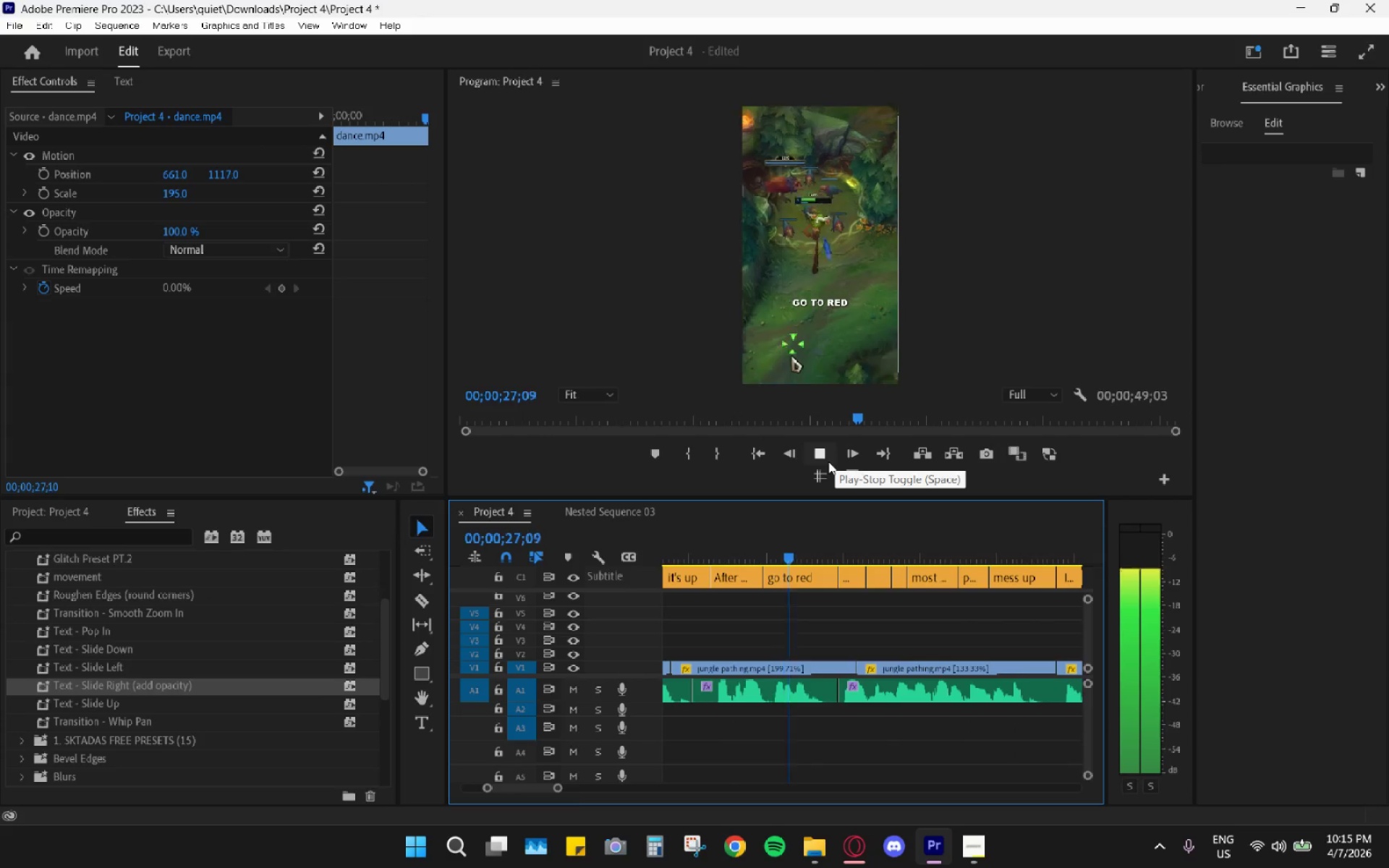 
mouse_move([838, 480])
 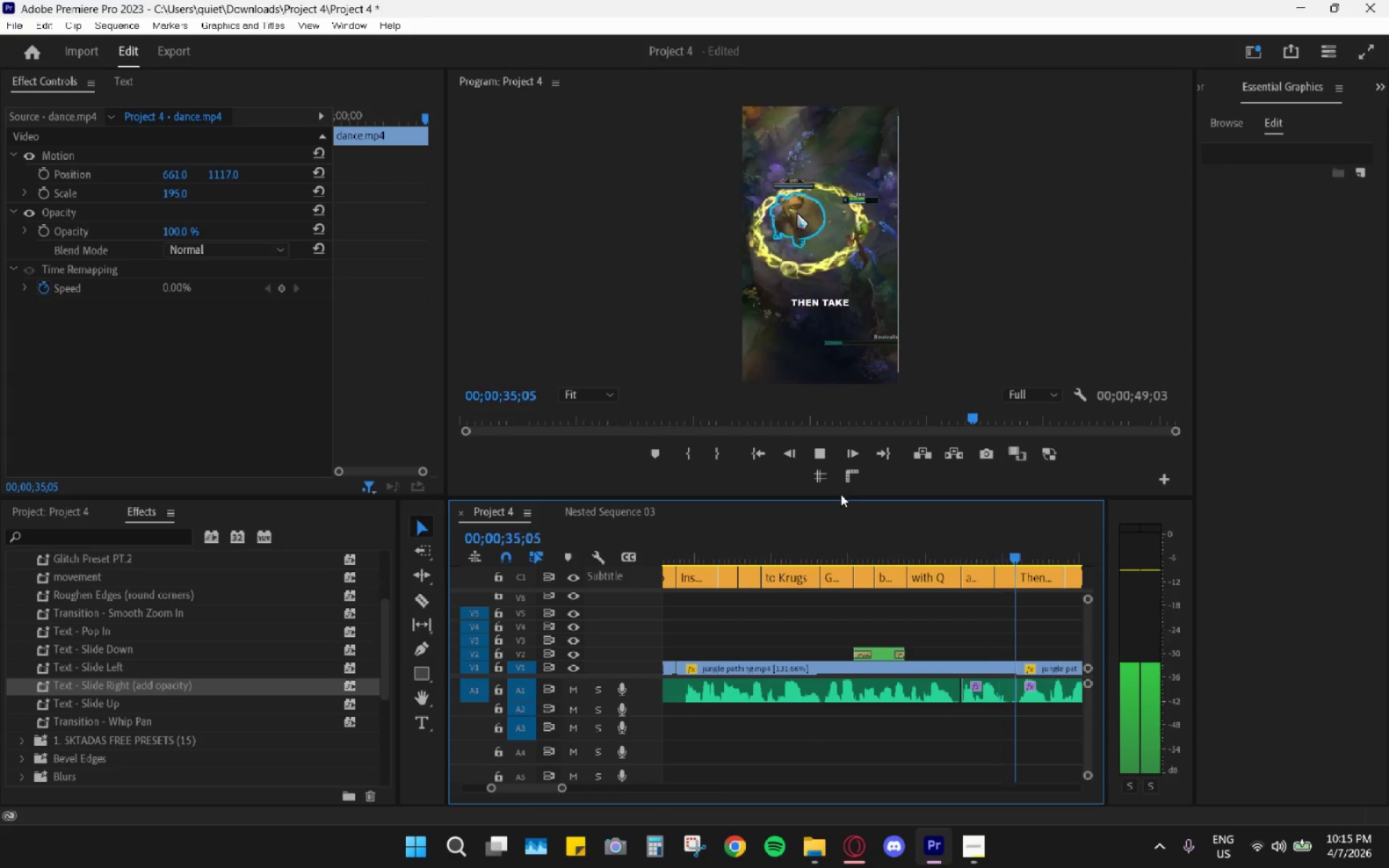 
mouse_move([854, 482])
 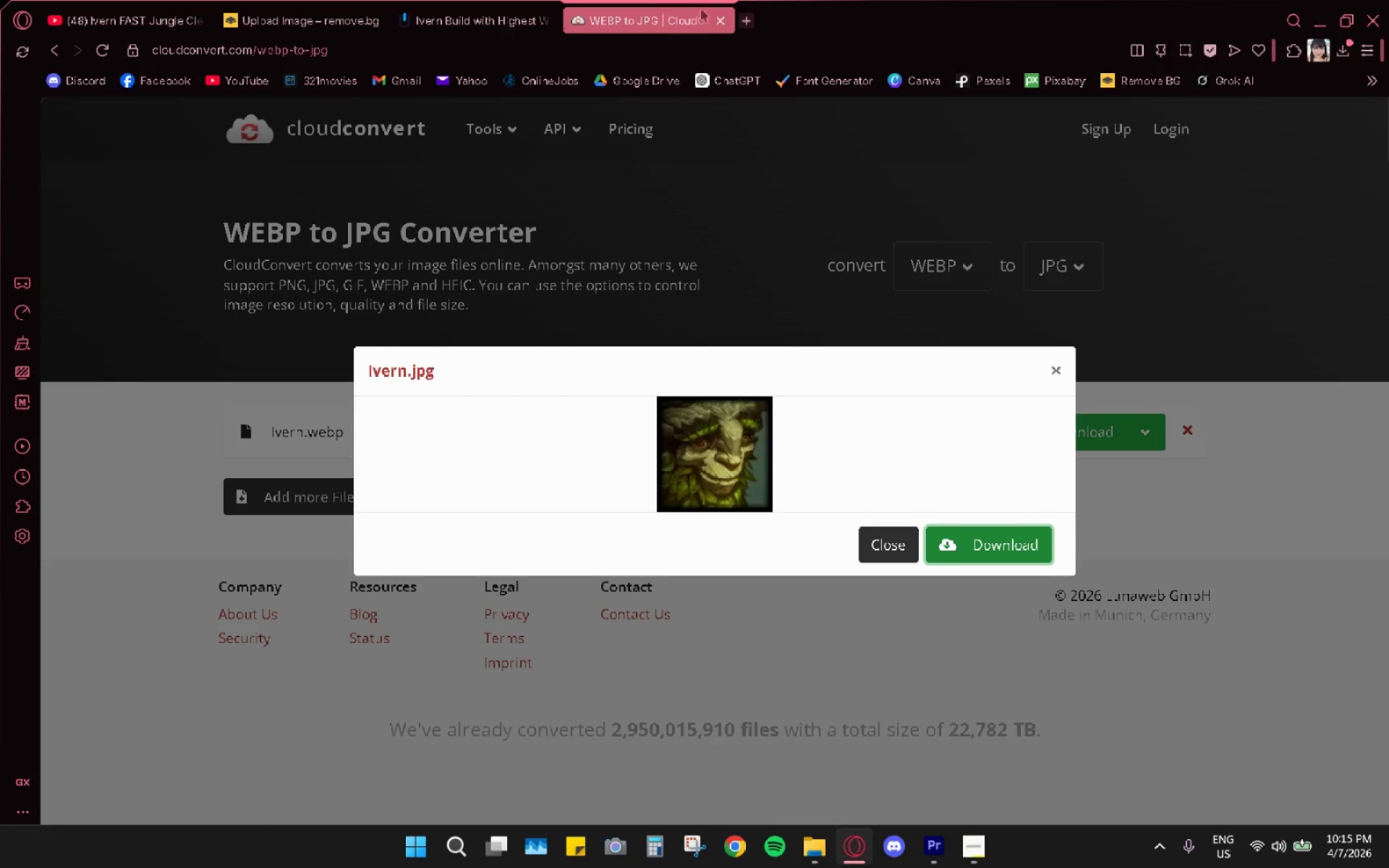 
left_click([723, 26])
 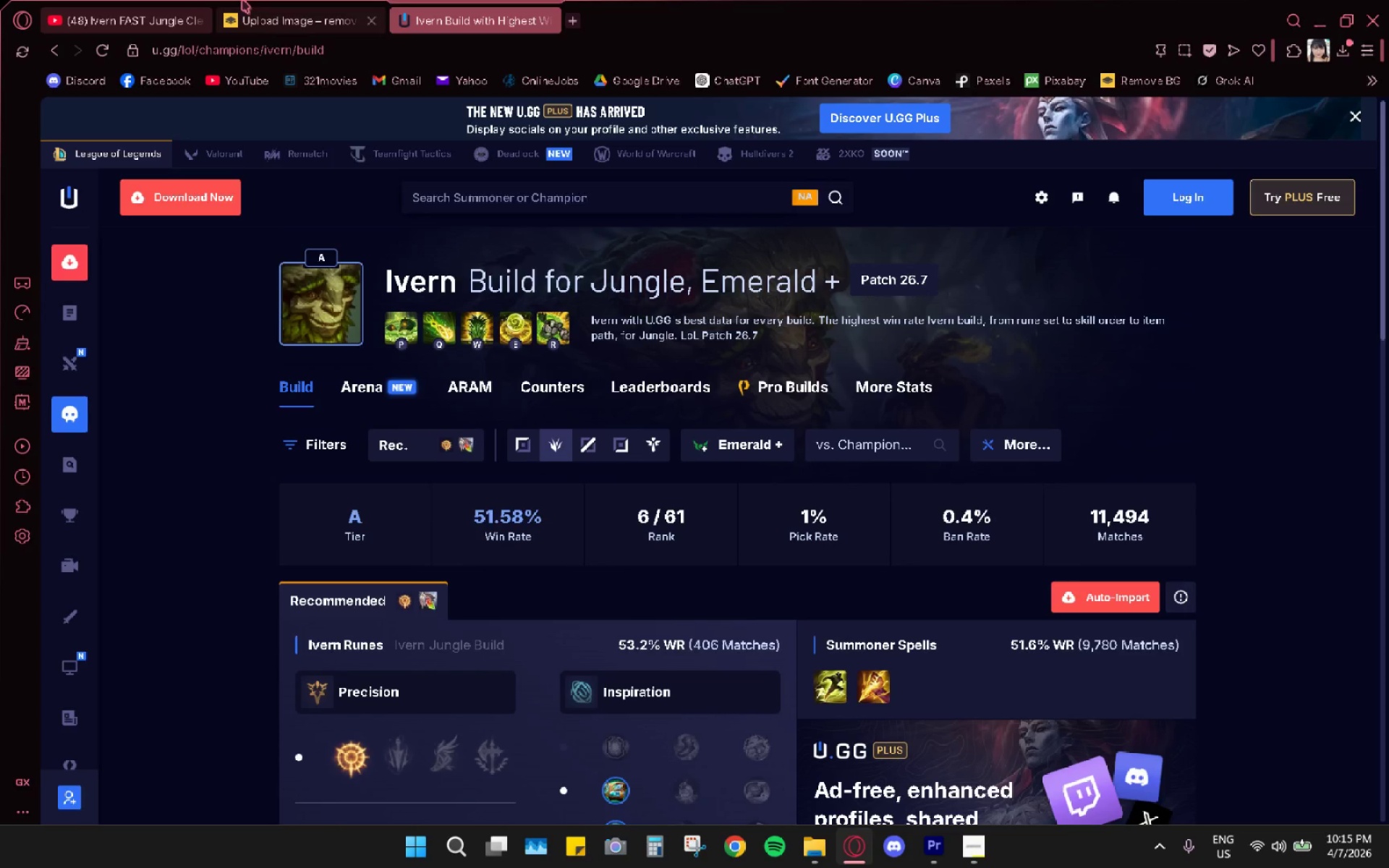 
left_click([141, 0])
 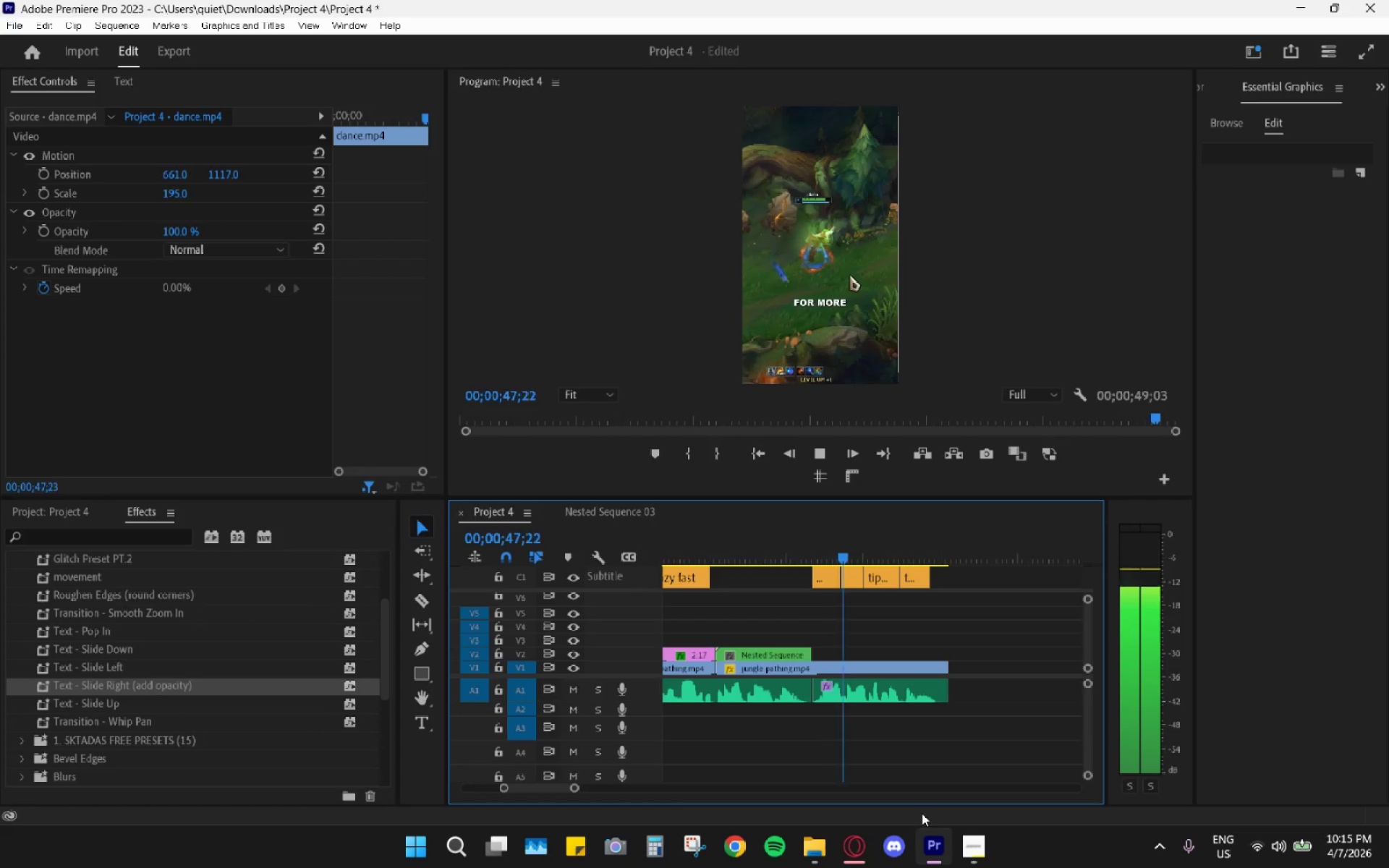 
left_click_drag(start_coordinate=[768, 521], to_coordinate=[691, 529])
 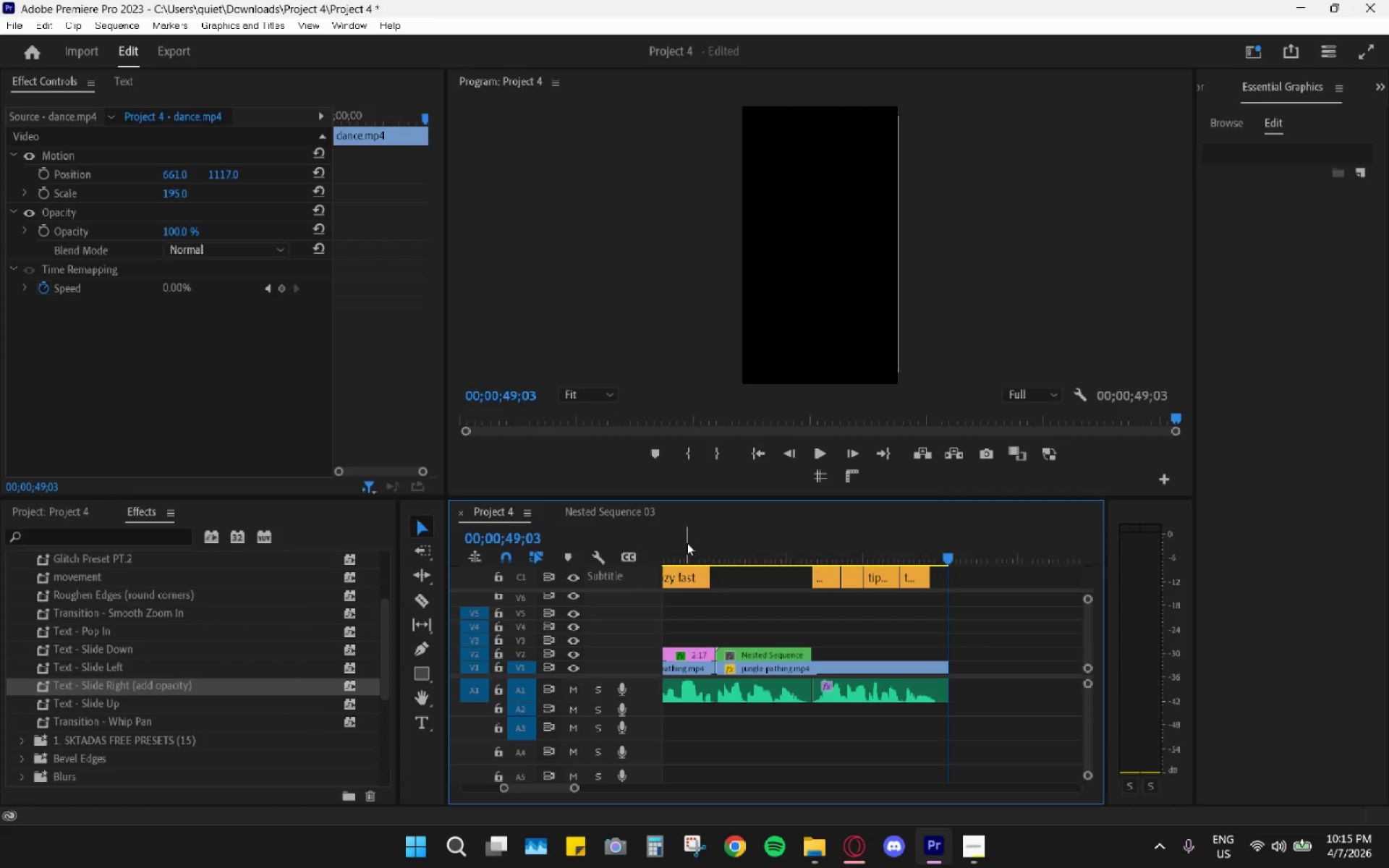 
left_click_drag(start_coordinate=[687, 542], to_coordinate=[614, 561])
 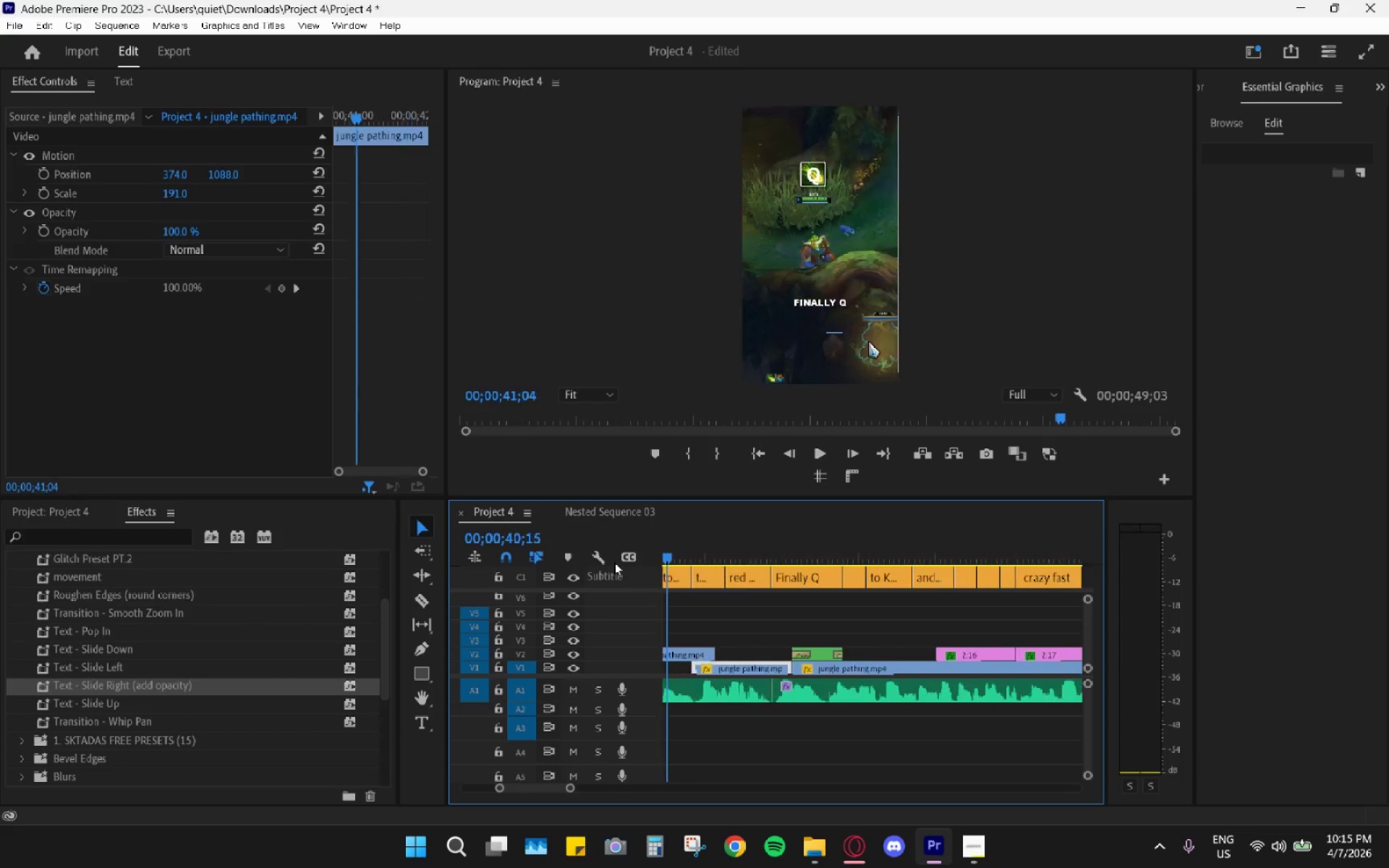 
key(Space)
 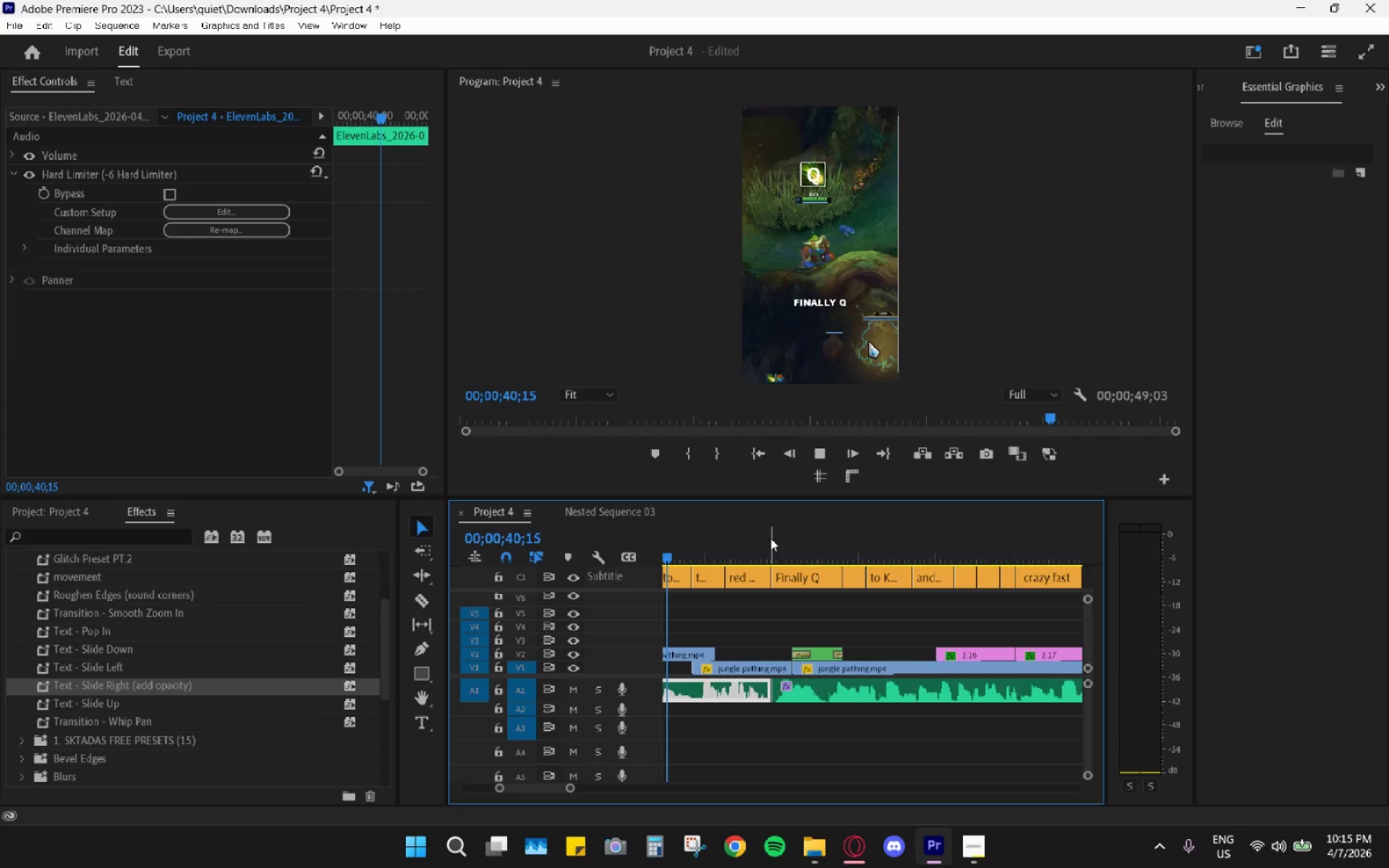 
key(Space)
 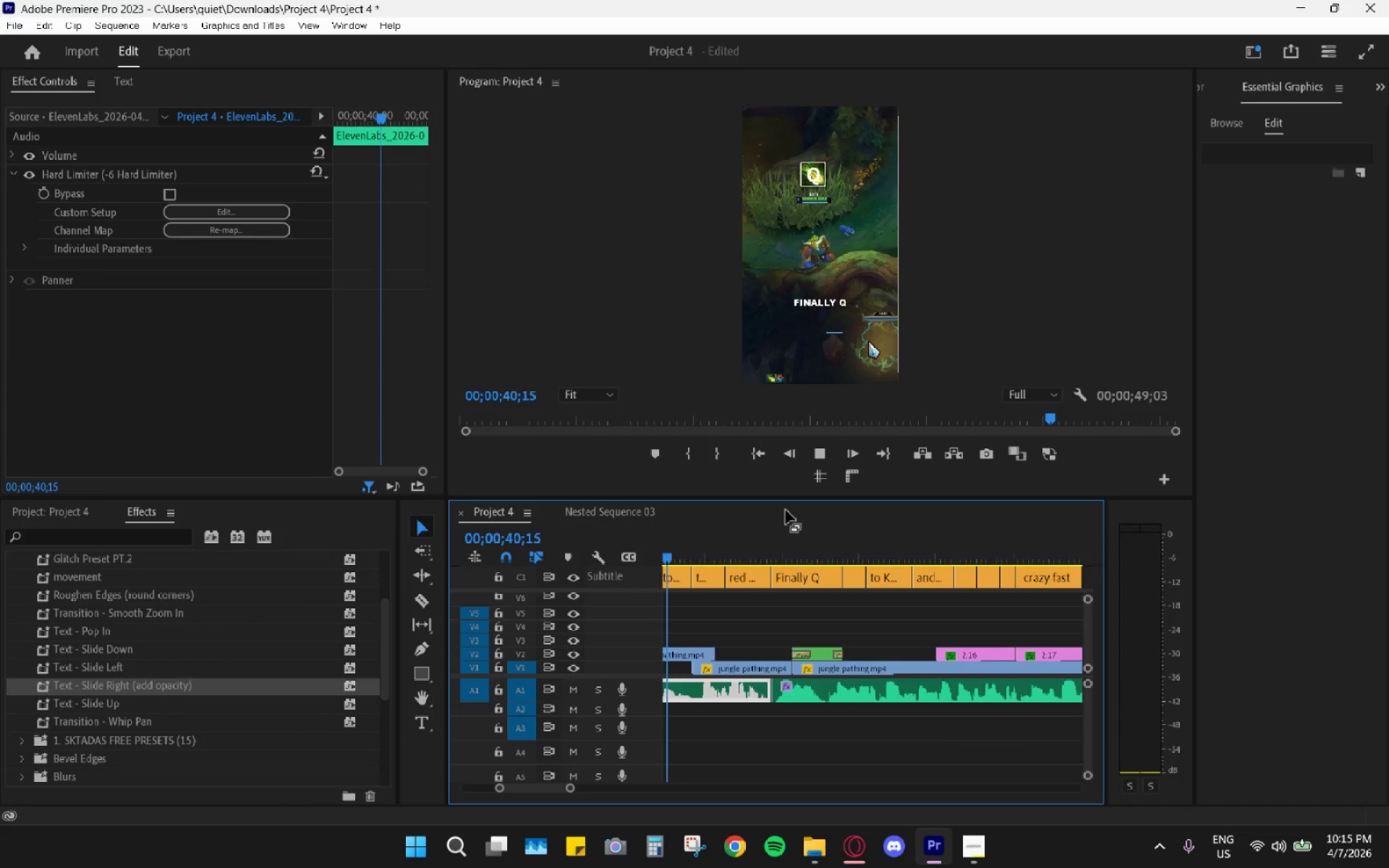 
key(Space)
 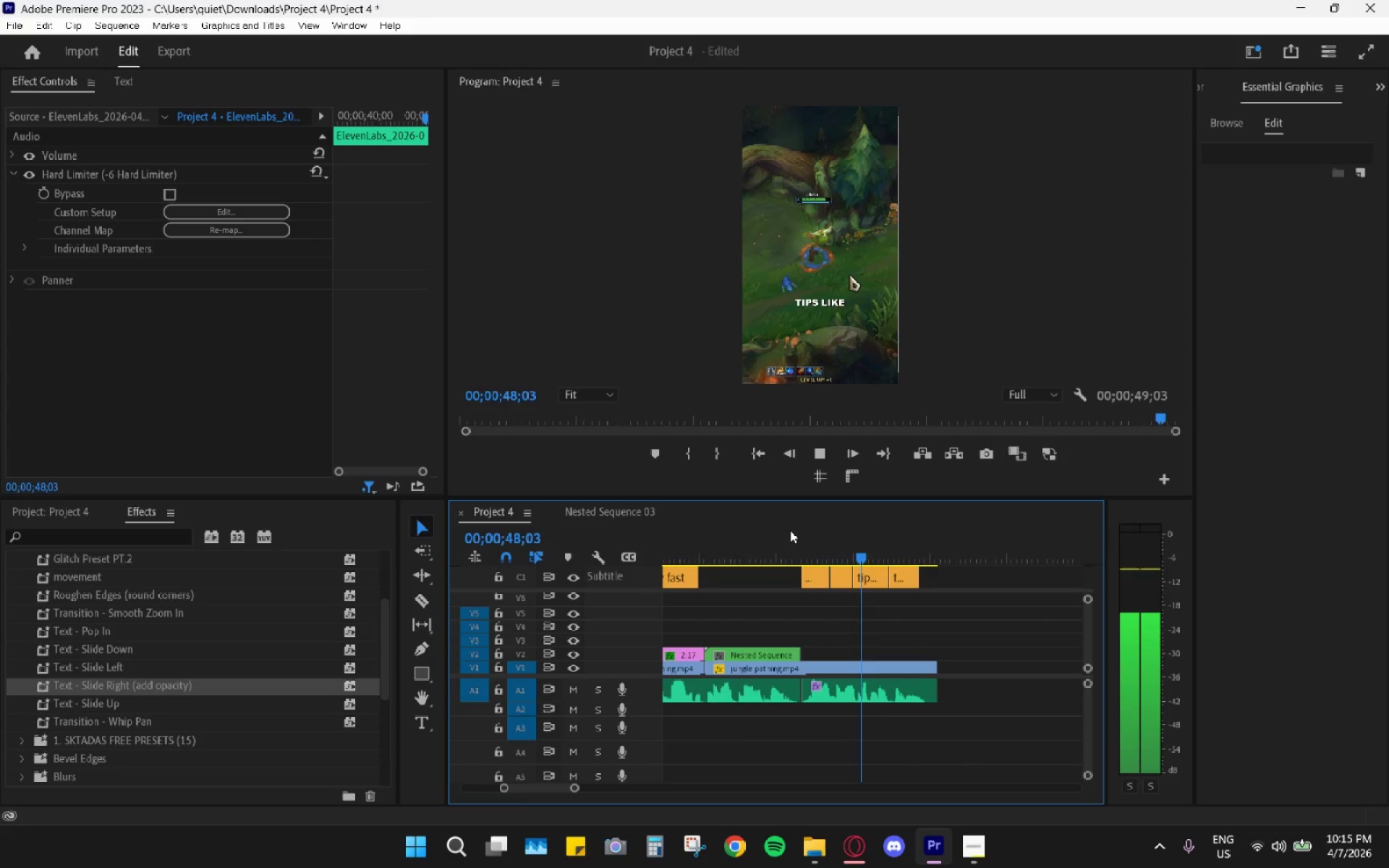 
wait(12.86)
 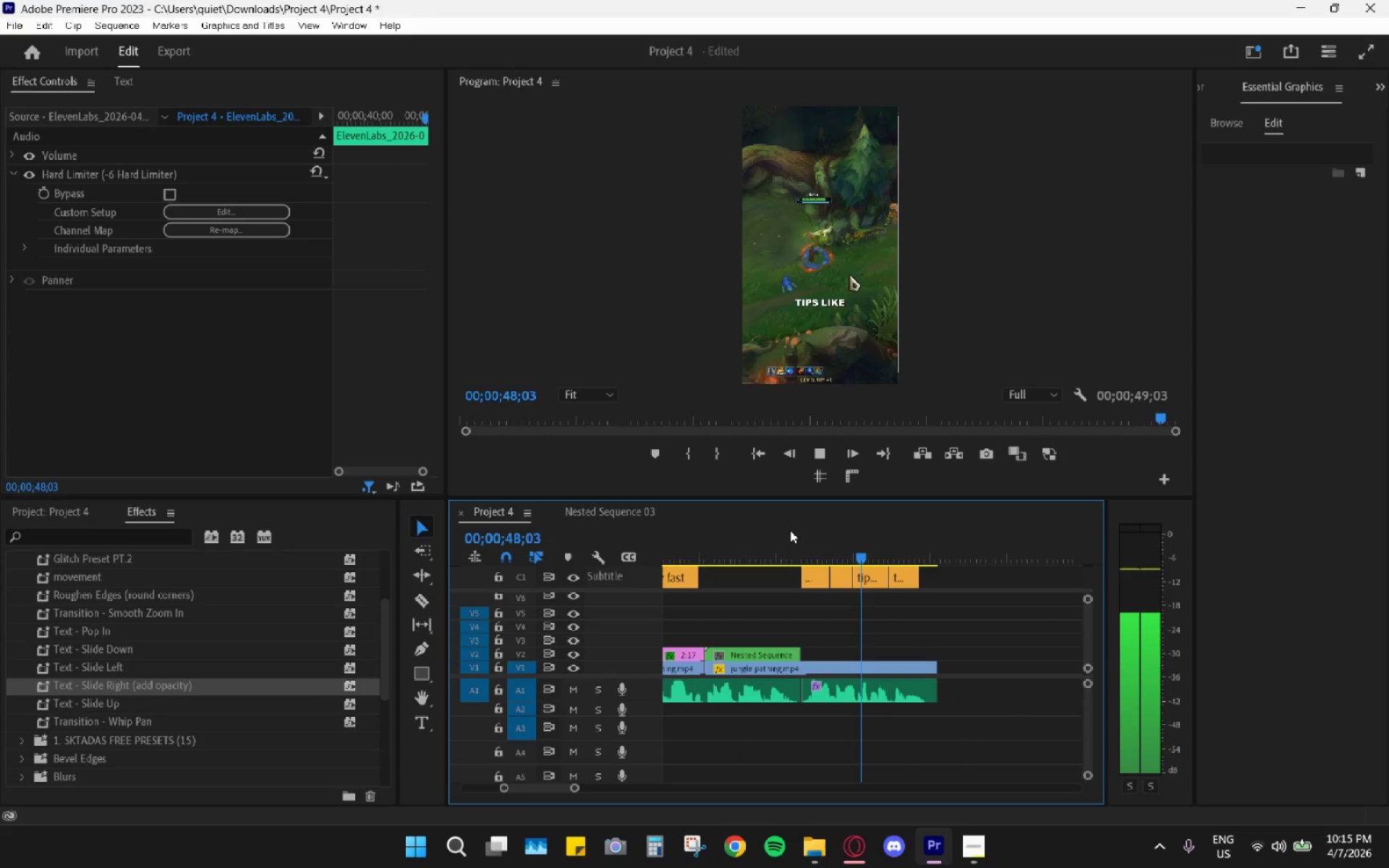 
left_click([858, 836])
 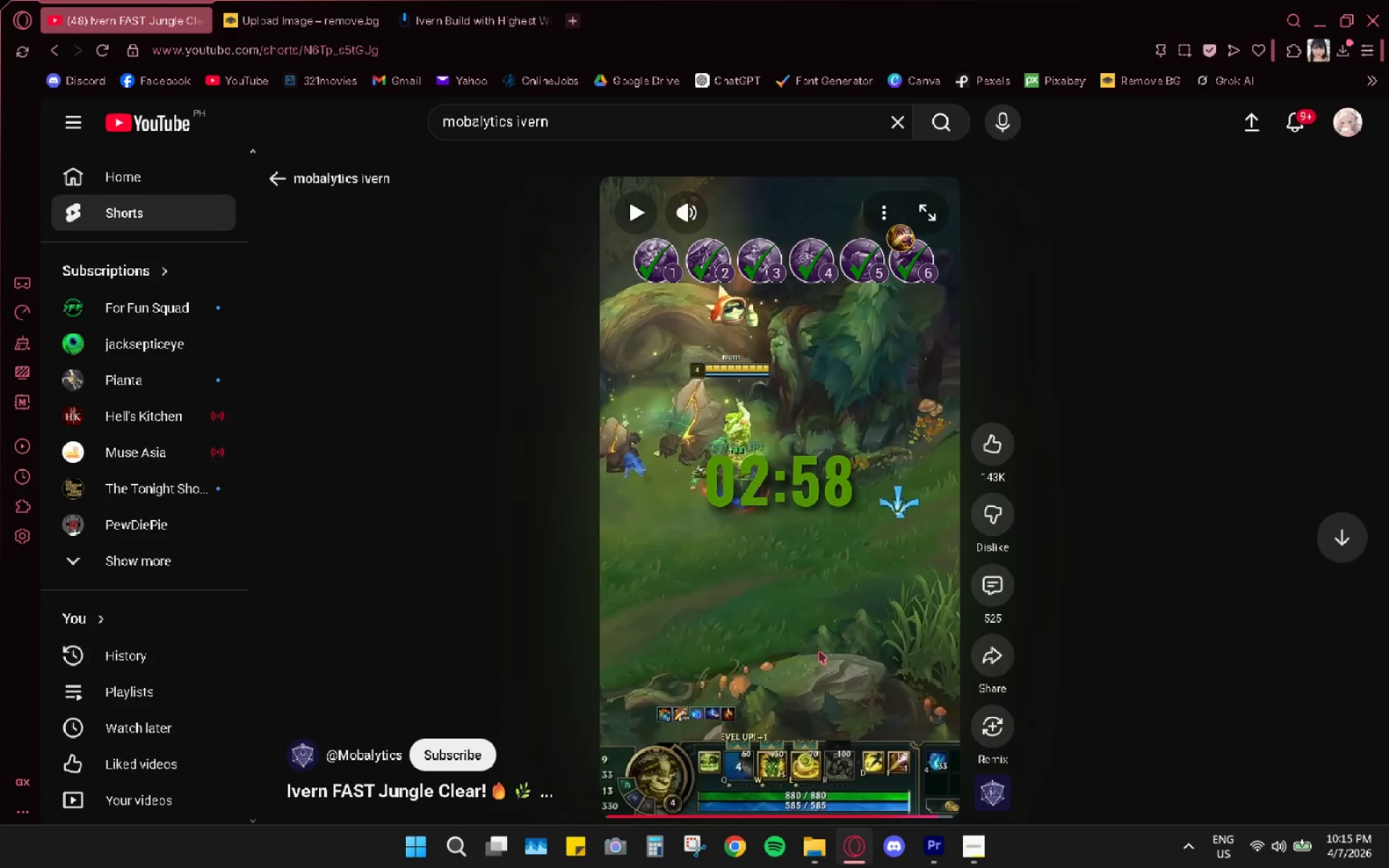 
key(Space)
 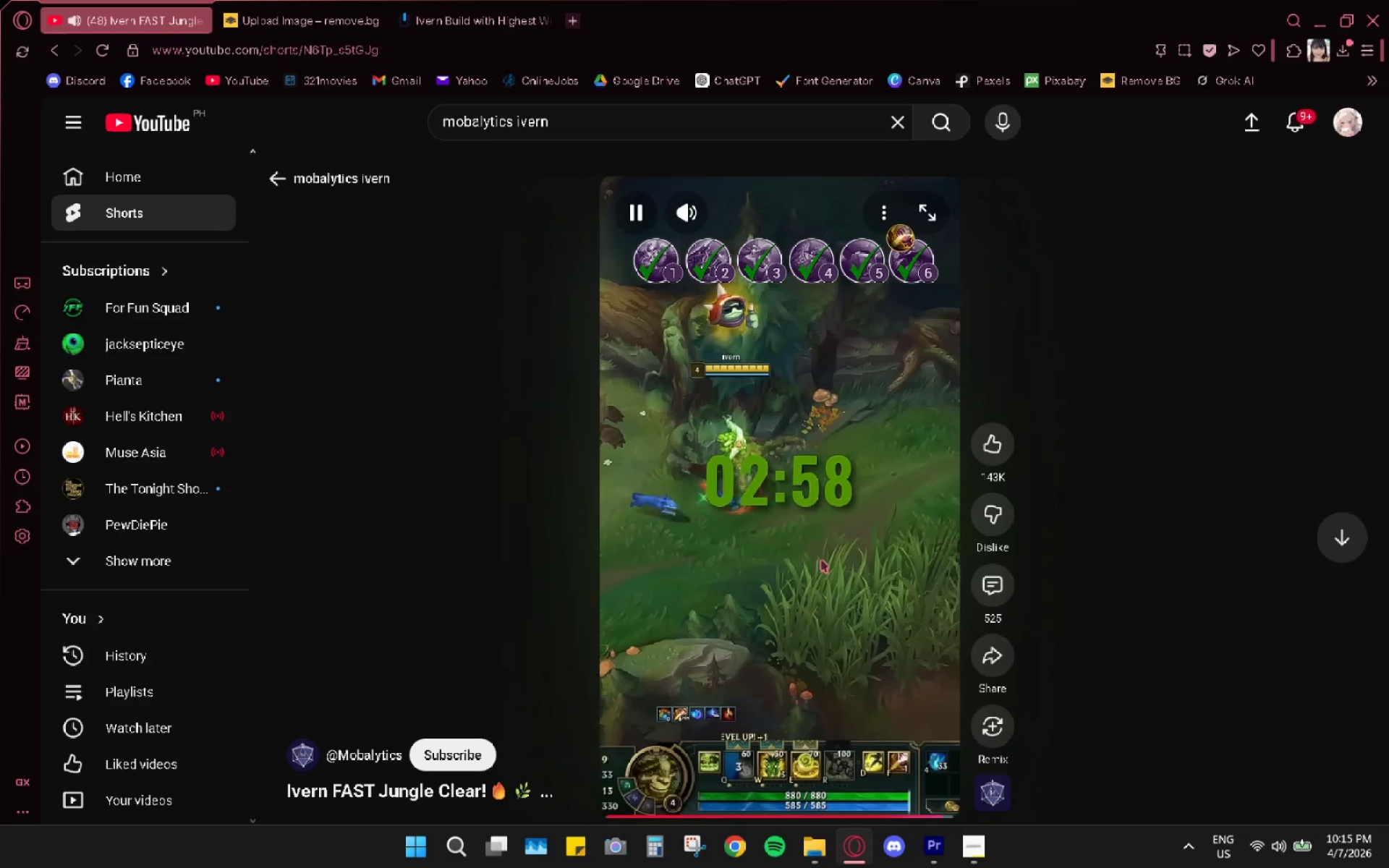 
key(Space)